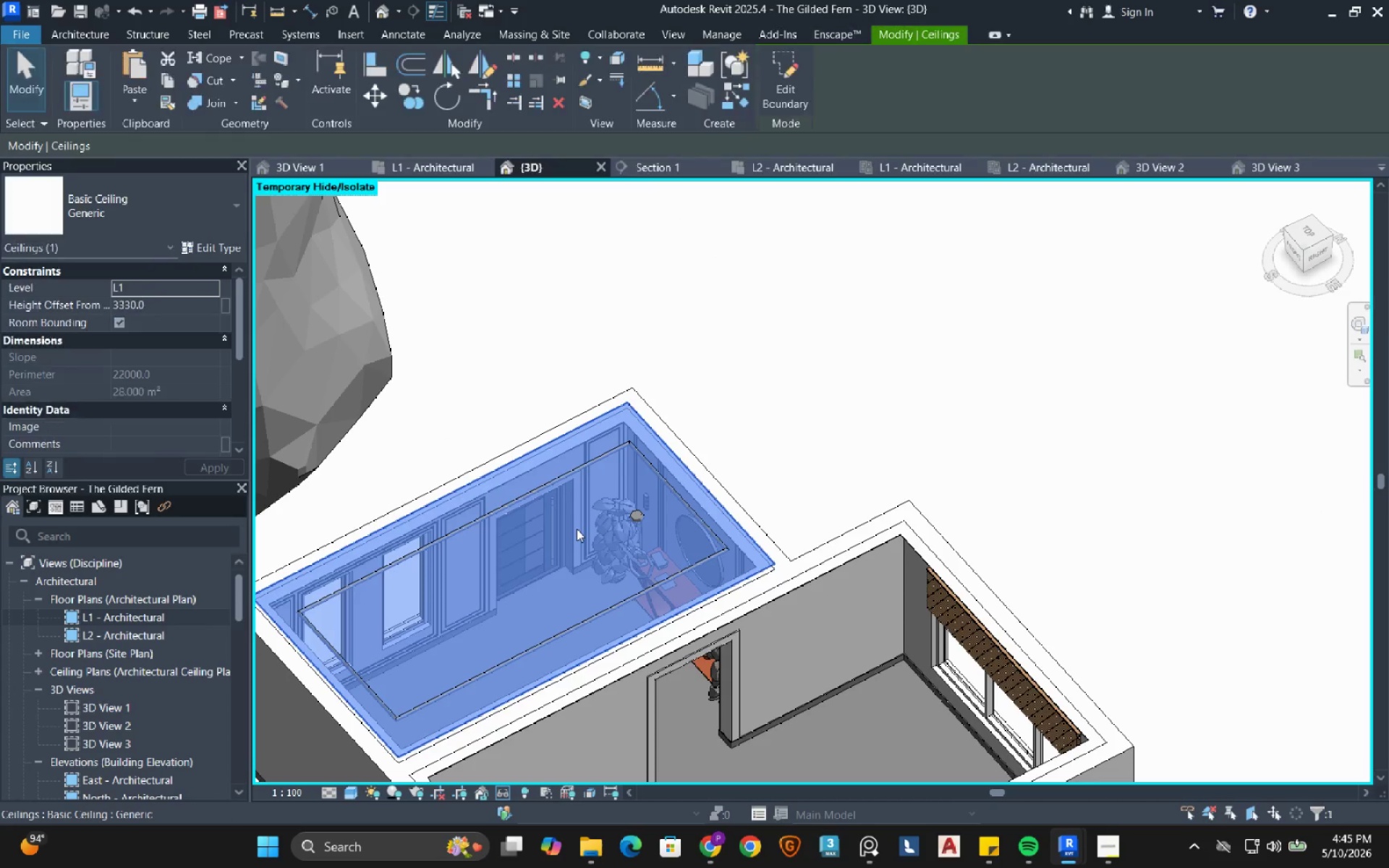 
type(hh)
 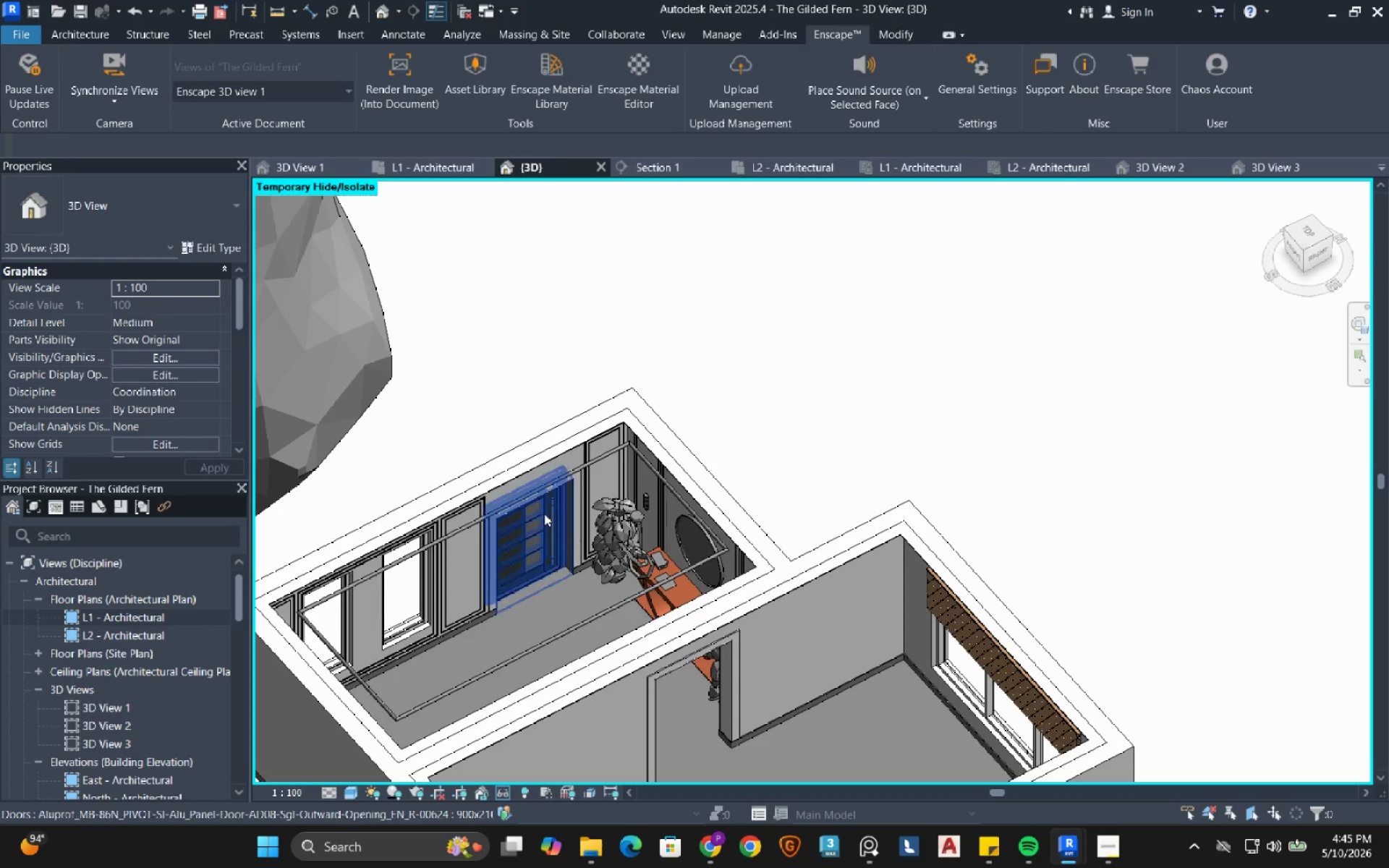 
scroll: coordinate [719, 355], scroll_direction: up, amount: 23.0
 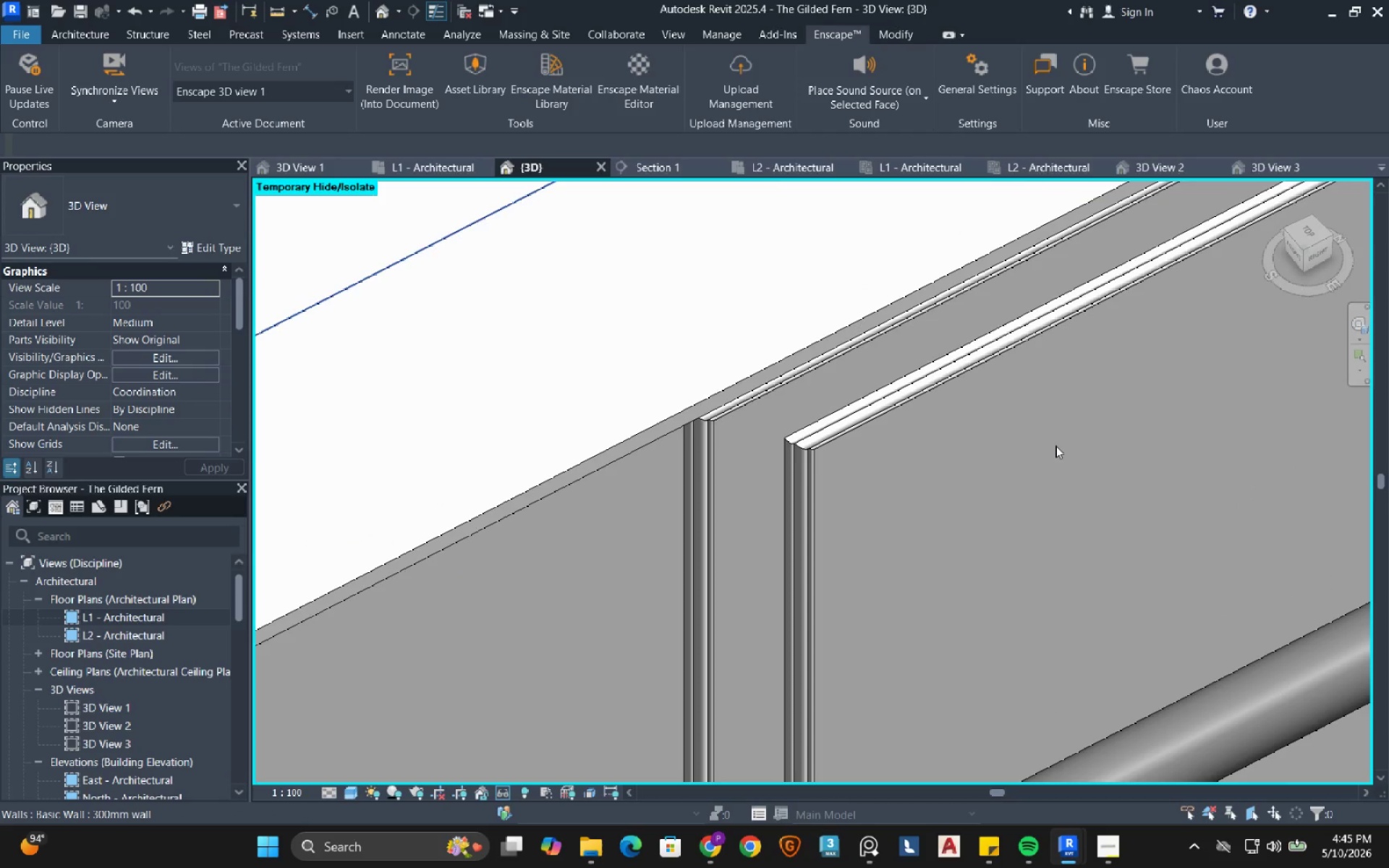 
wait(5.38)
 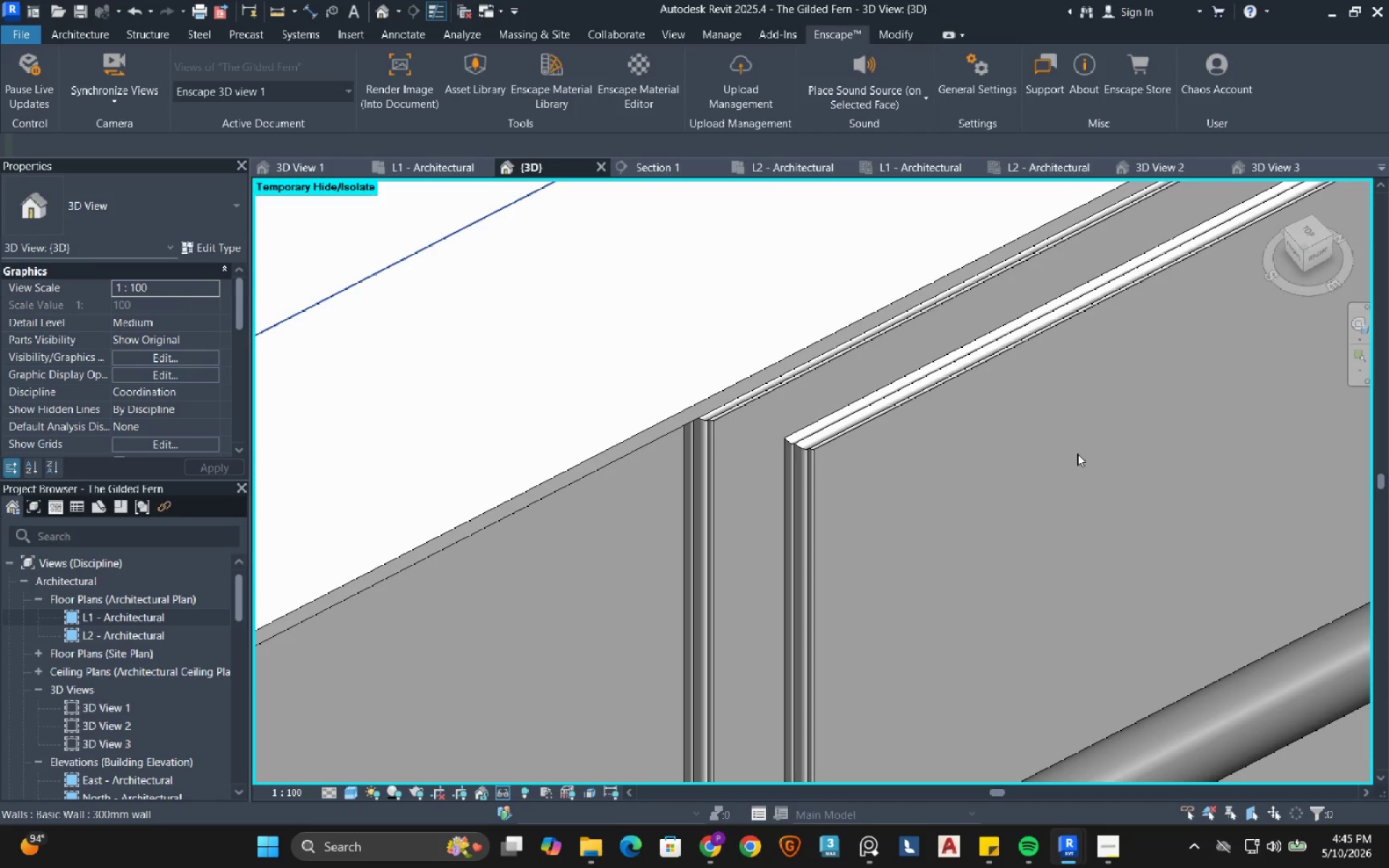 
left_click([813, 462])
 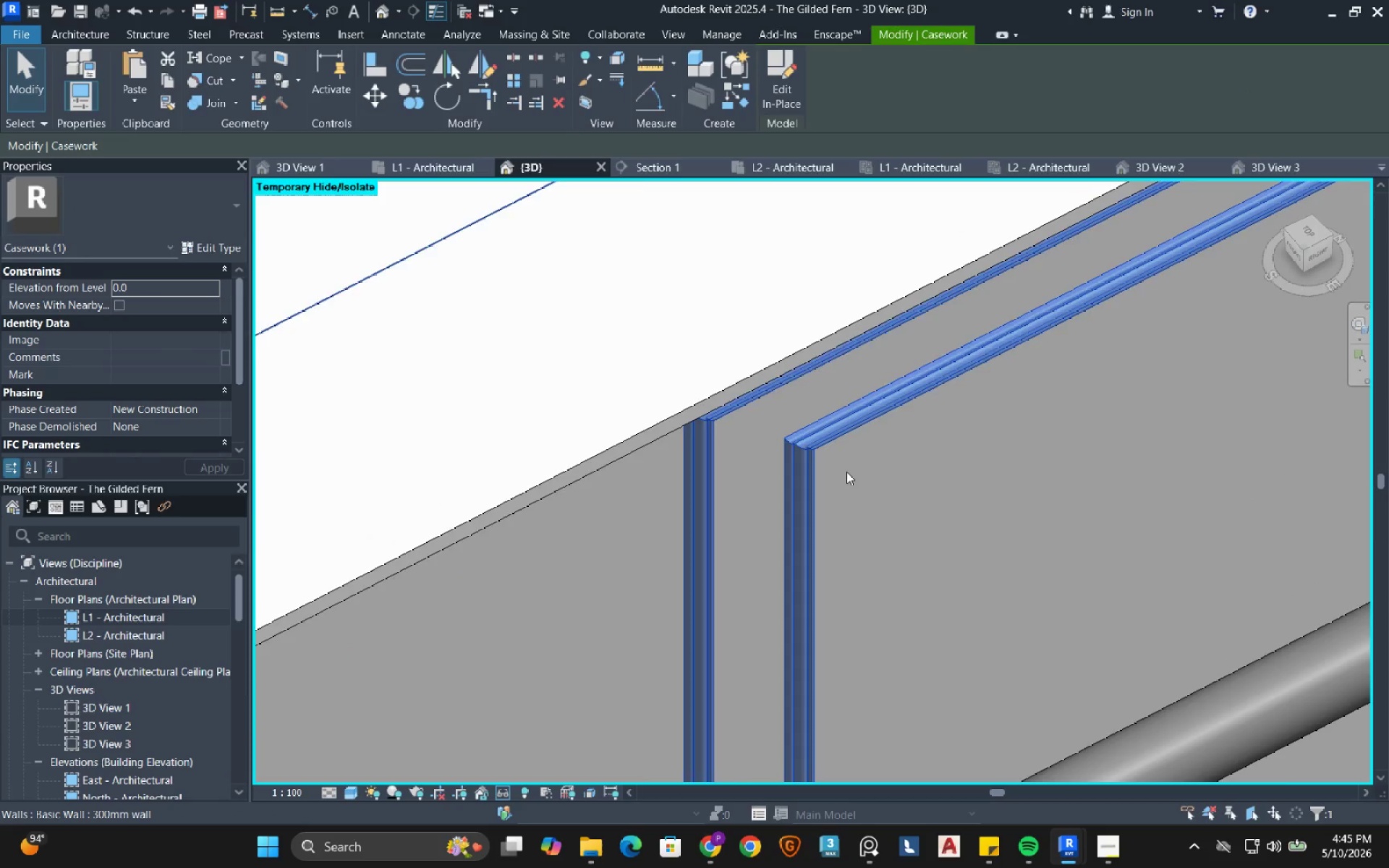 
hold_key(key=ShiftLeft, duration=0.69)
 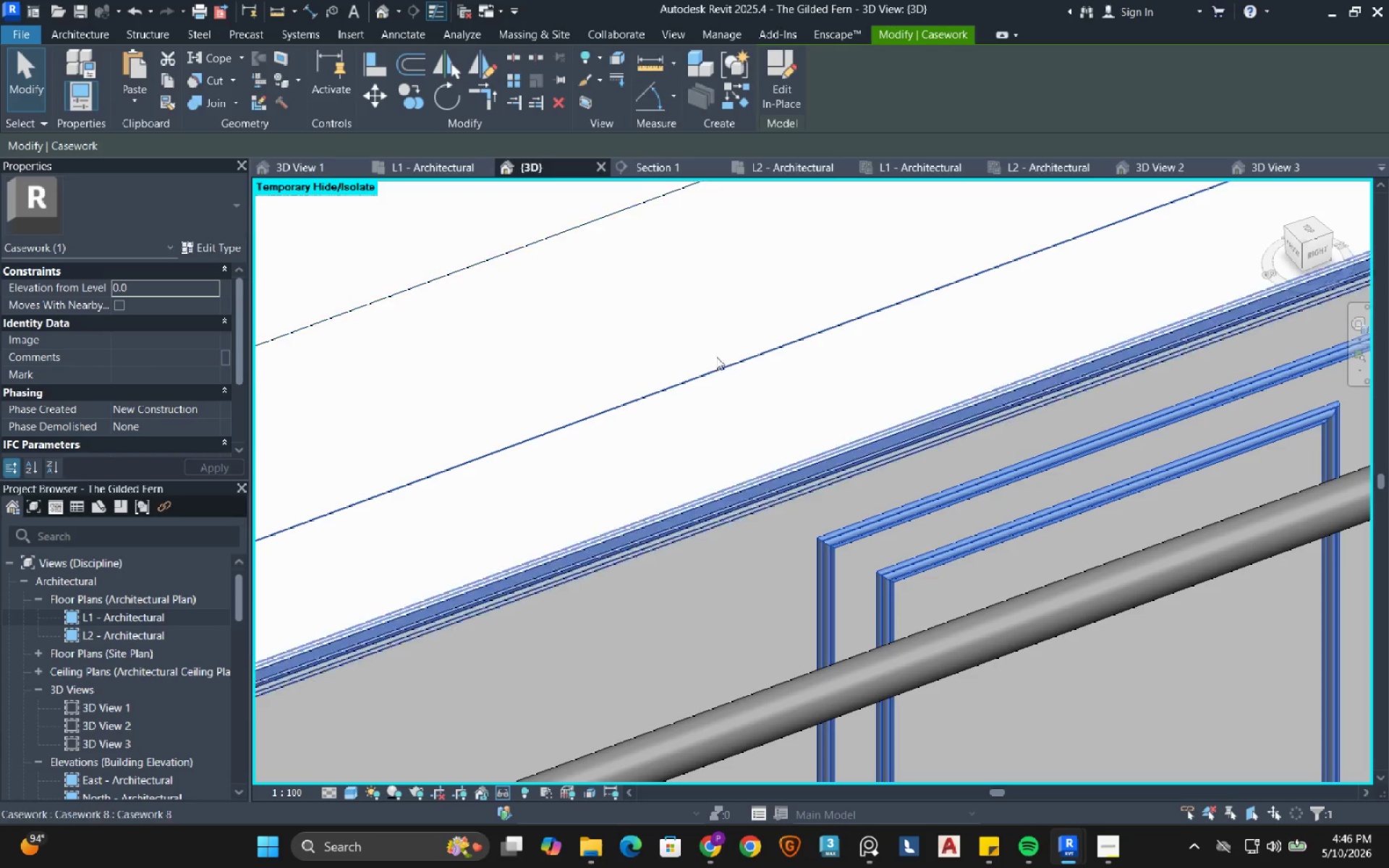 
scroll: coordinate [851, 477], scroll_direction: down, amount: 4.0
 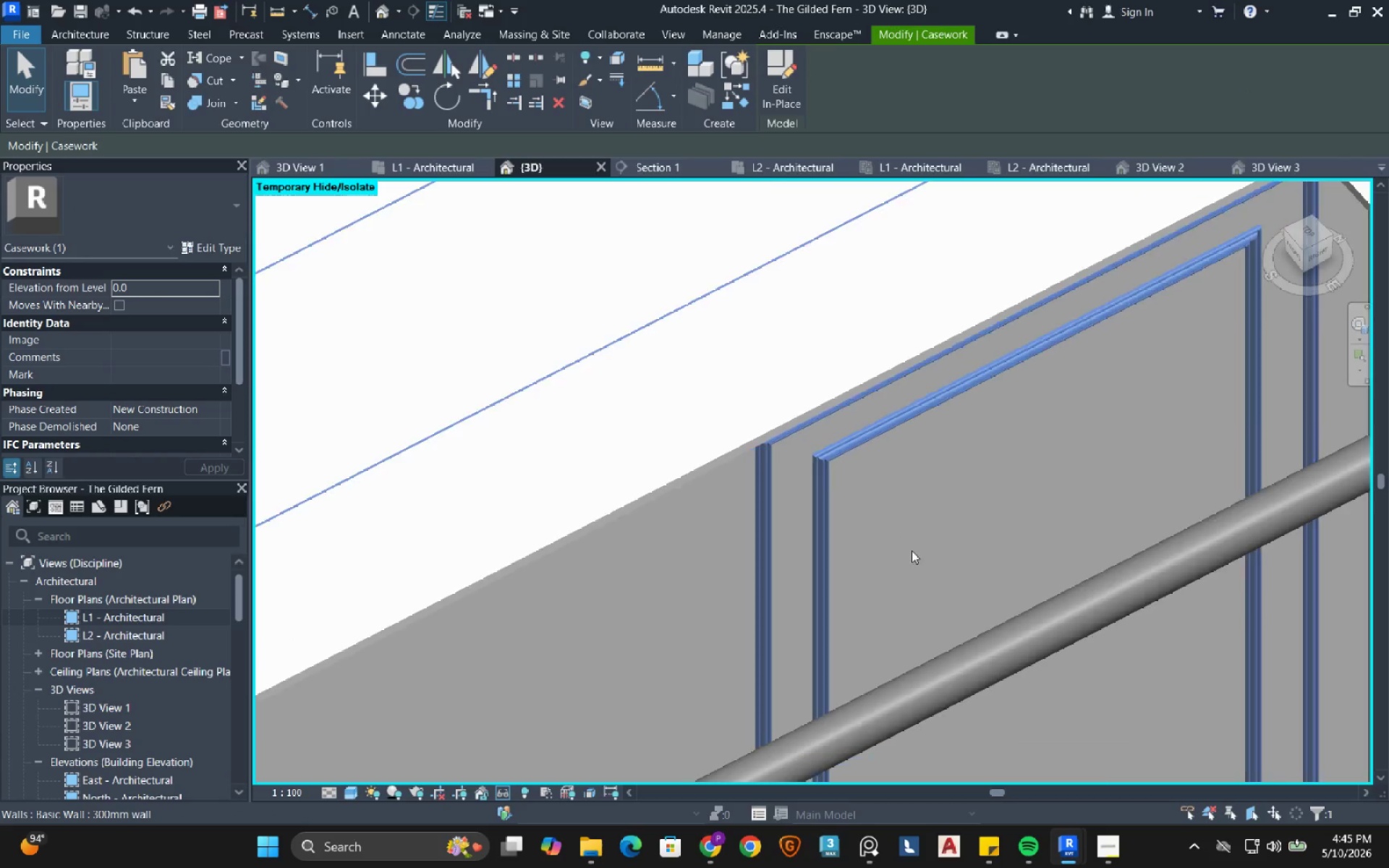 
left_click([718, 323])
 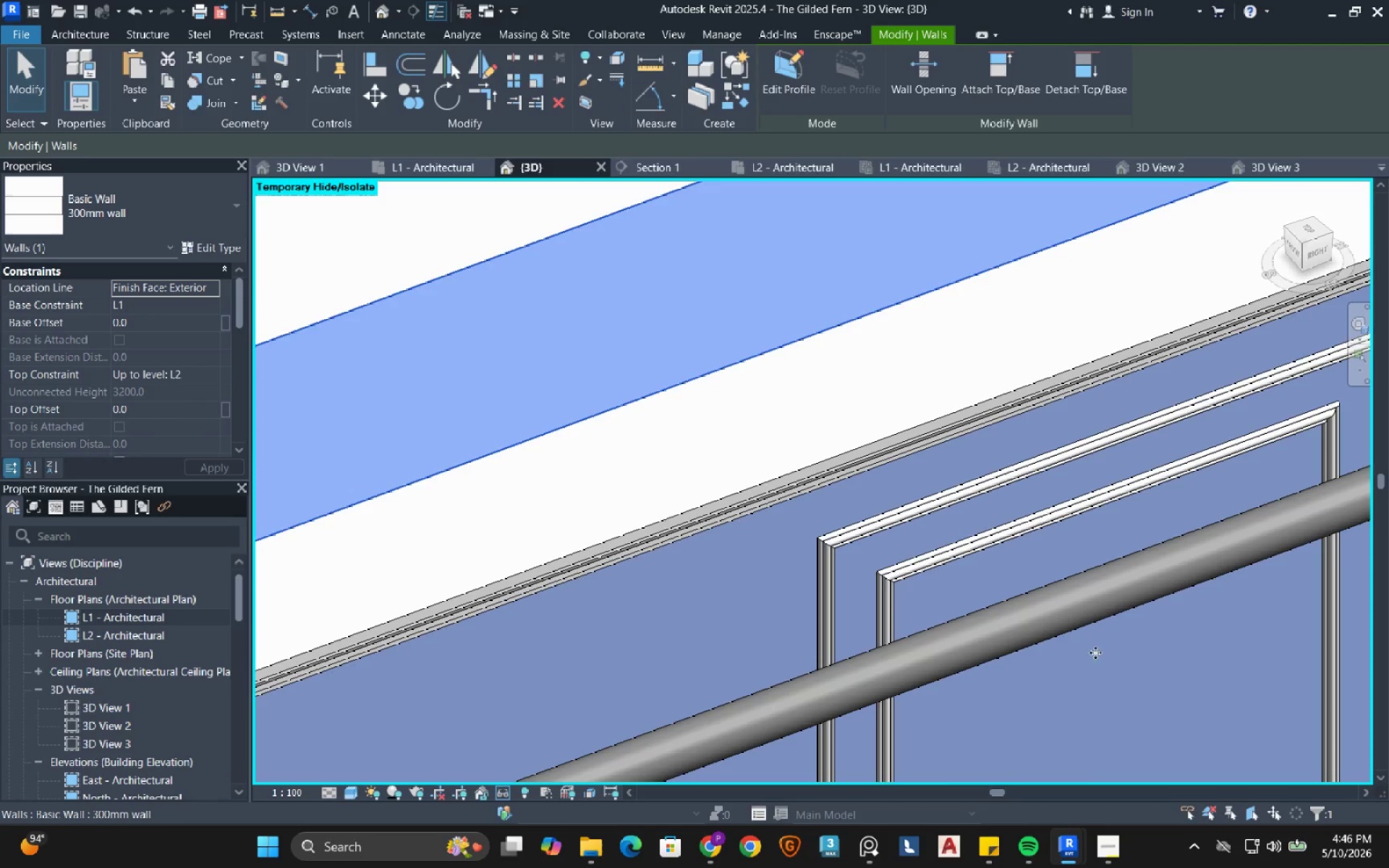 
wait(6.12)
 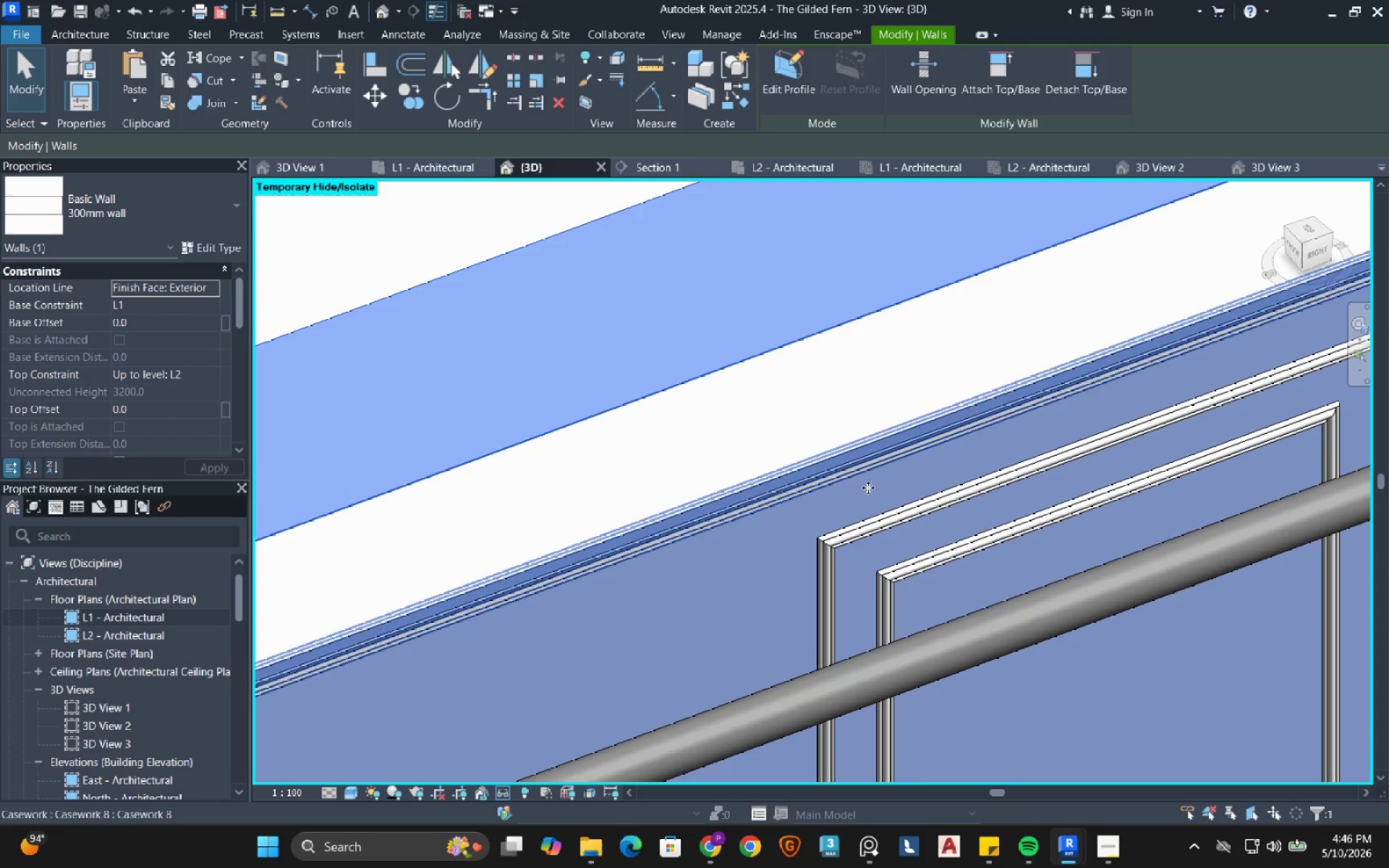 
left_click([1135, 771])
 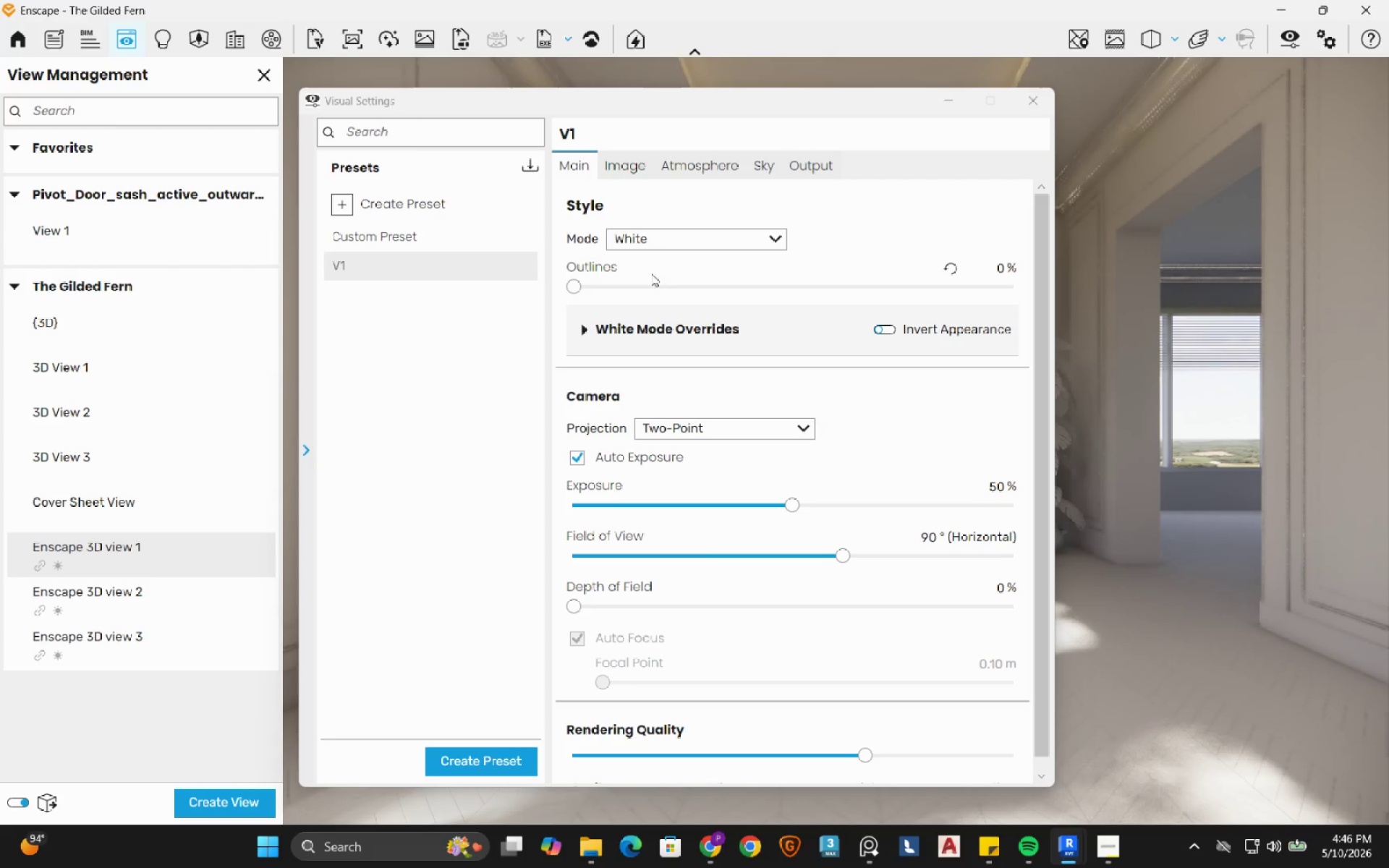 
left_click([665, 239])
 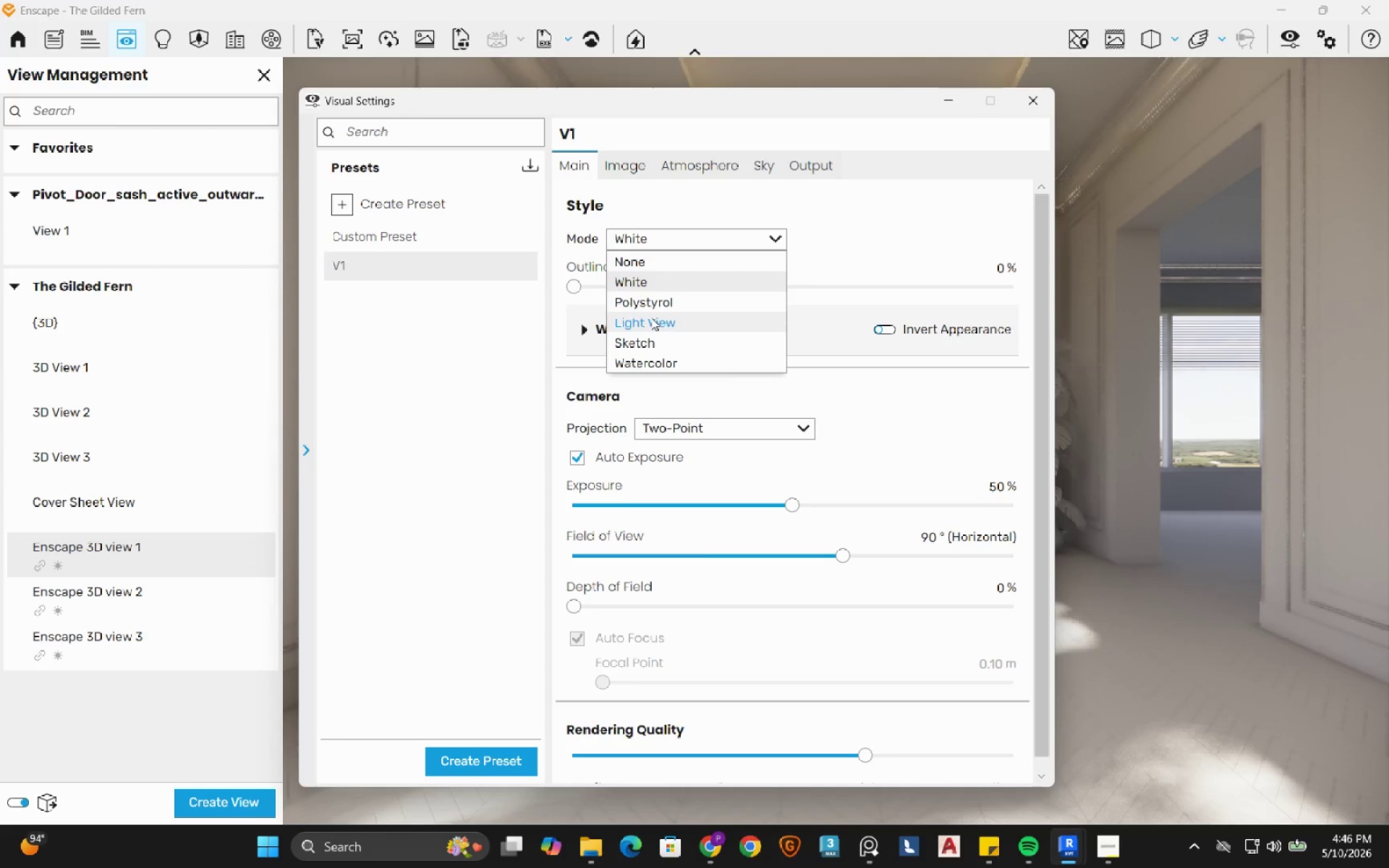 
left_click([634, 336])
 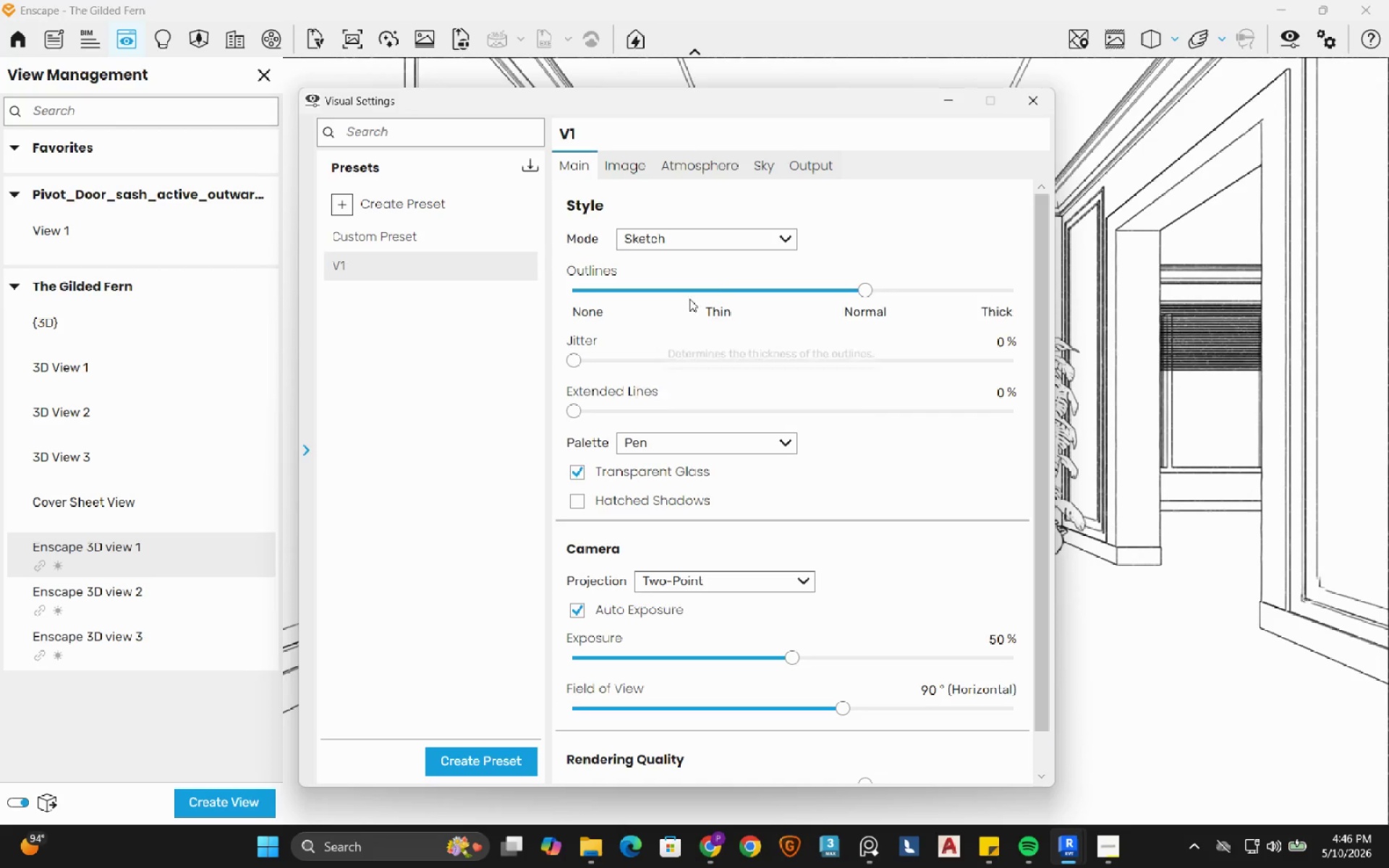 
left_click([755, 234])
 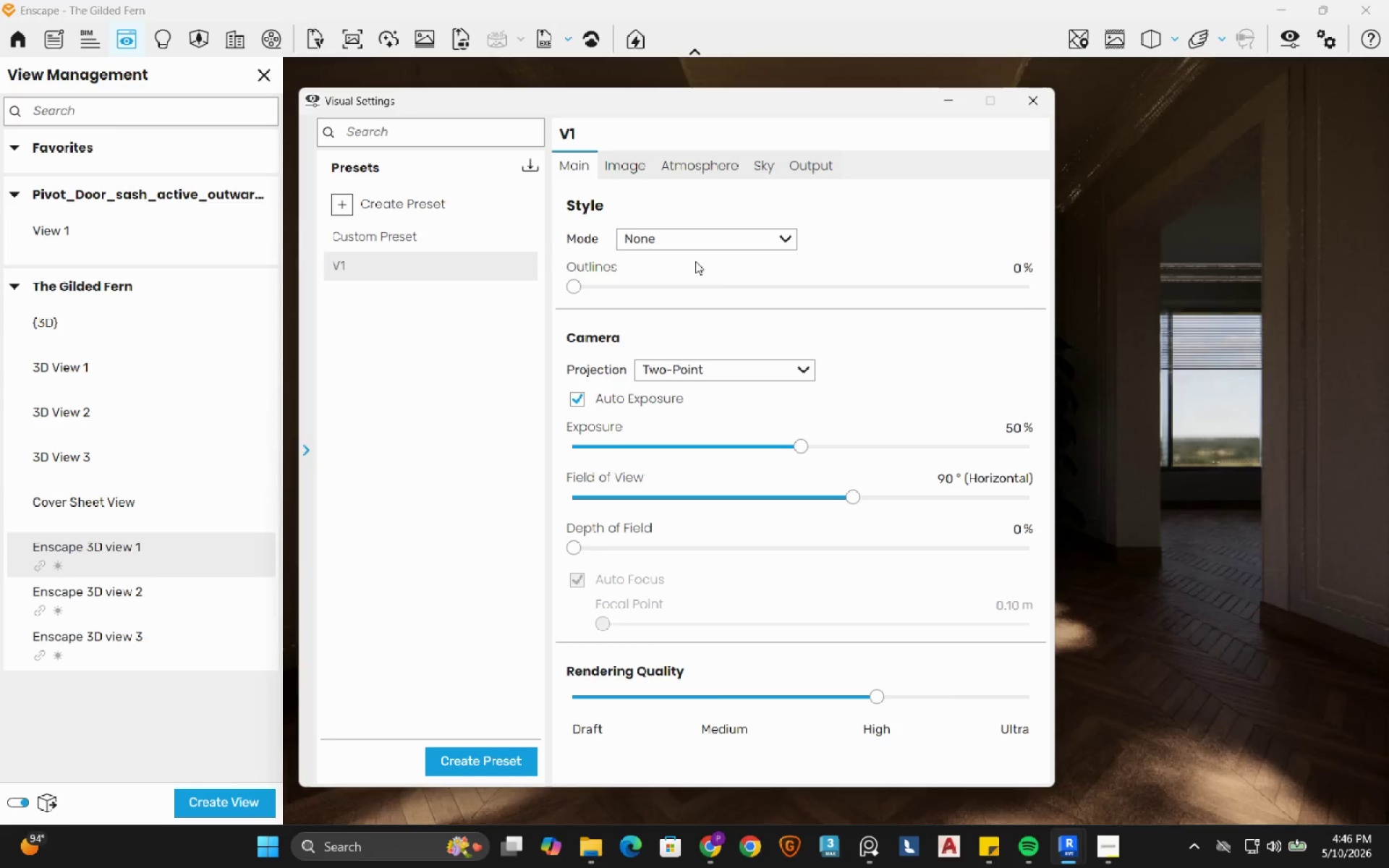 
left_click([907, 246])
 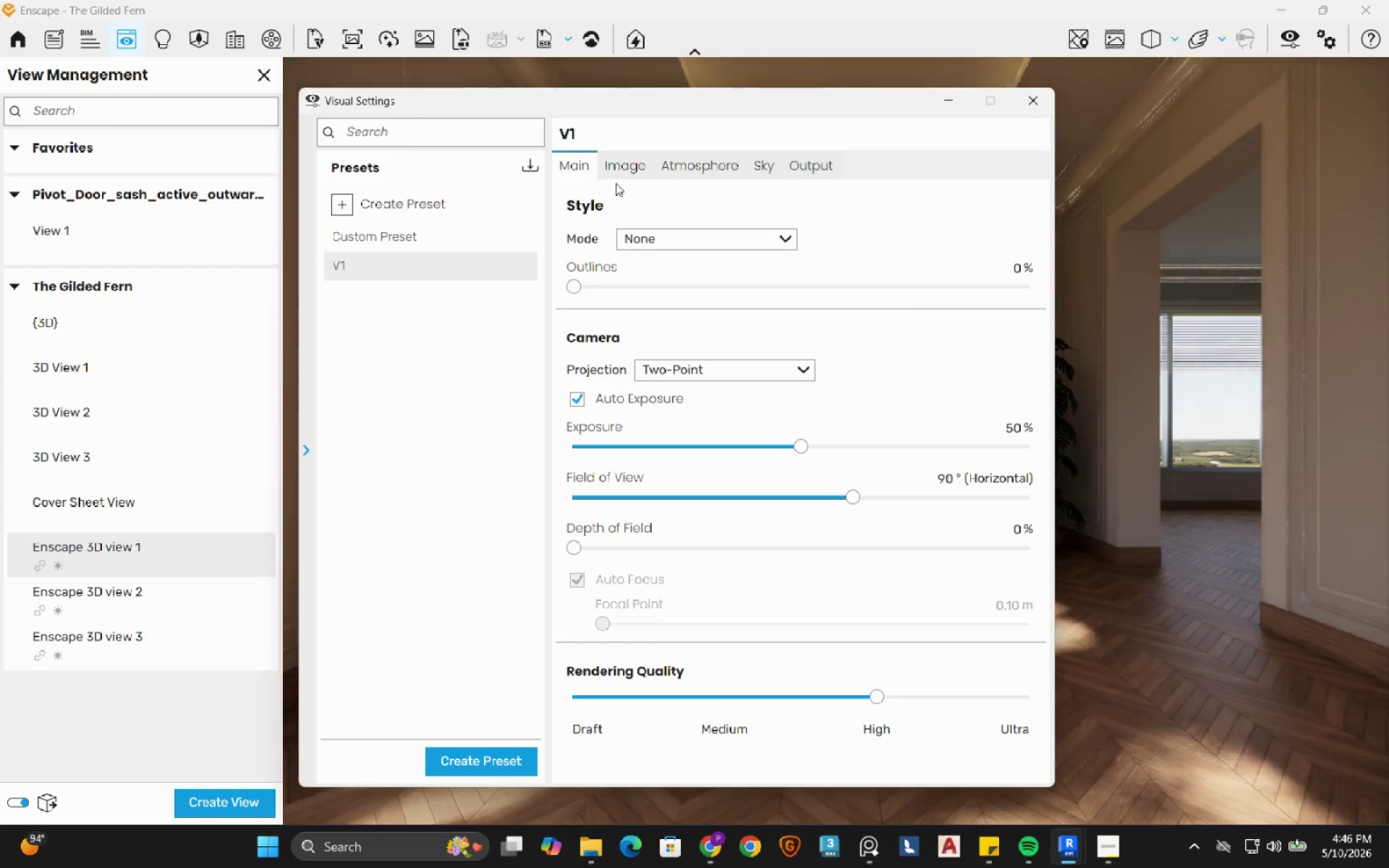 
left_click([617, 176])
 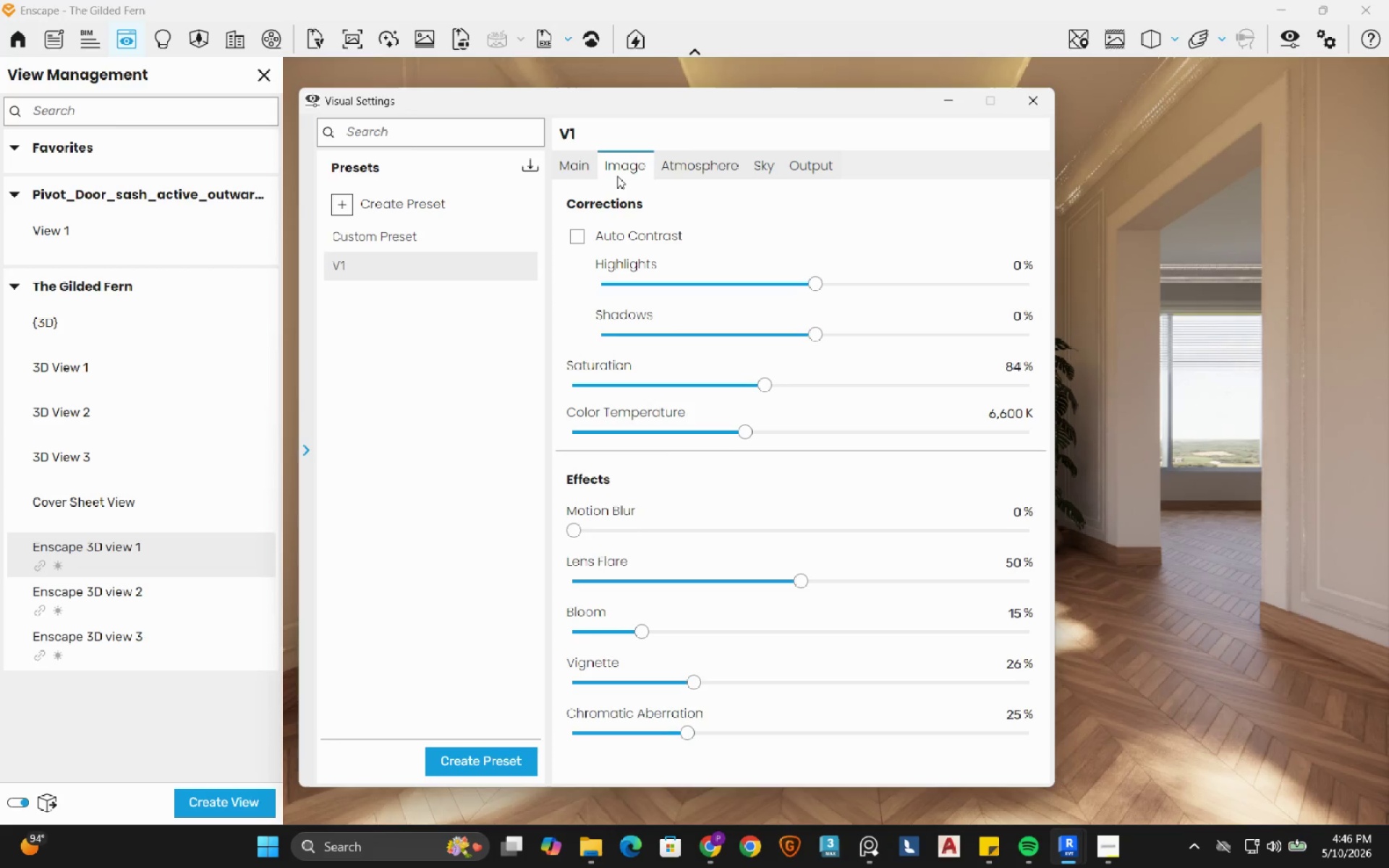 
left_click([566, 169])
 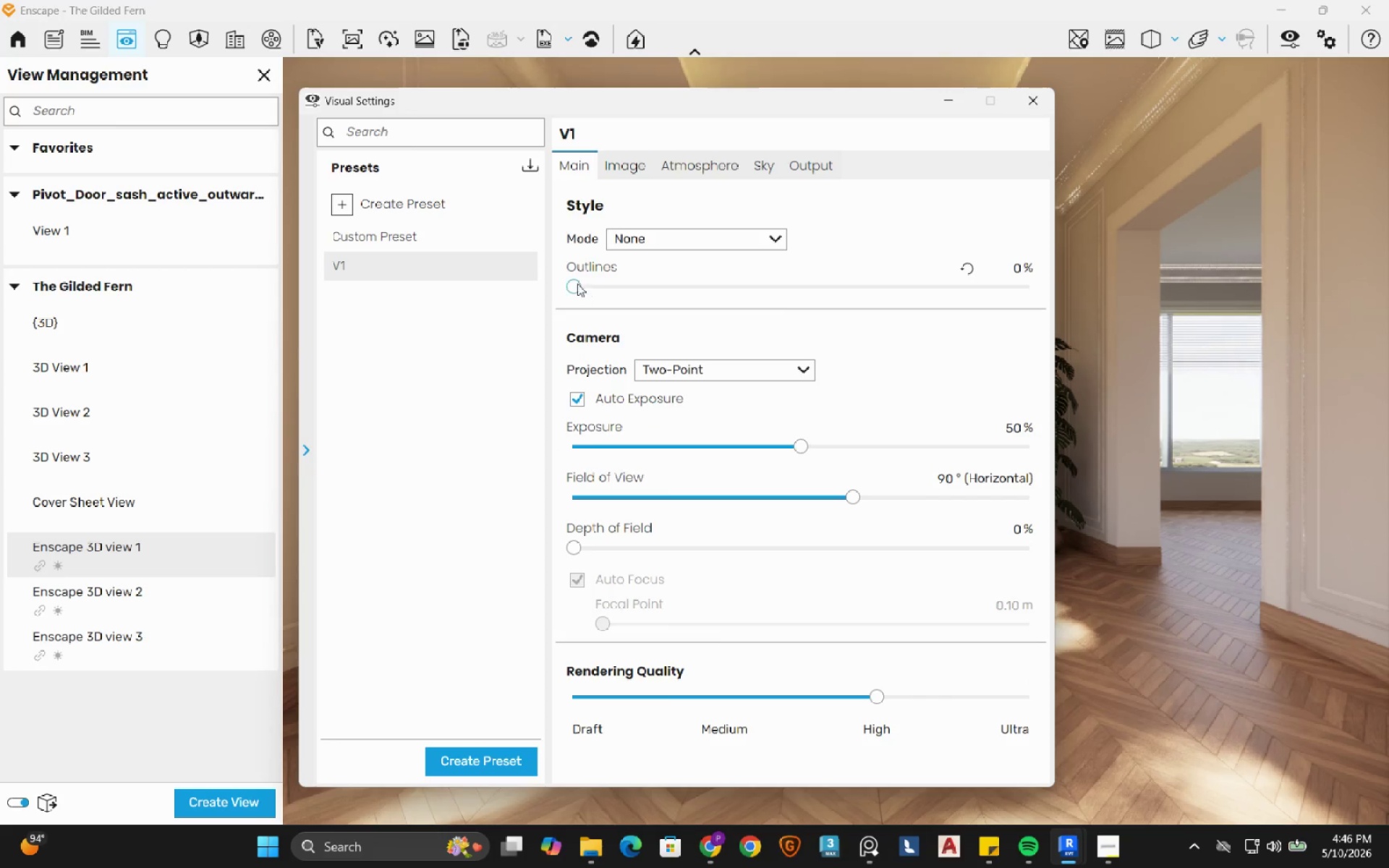 
left_click_drag(start_coordinate=[577, 282], to_coordinate=[583, 284])
 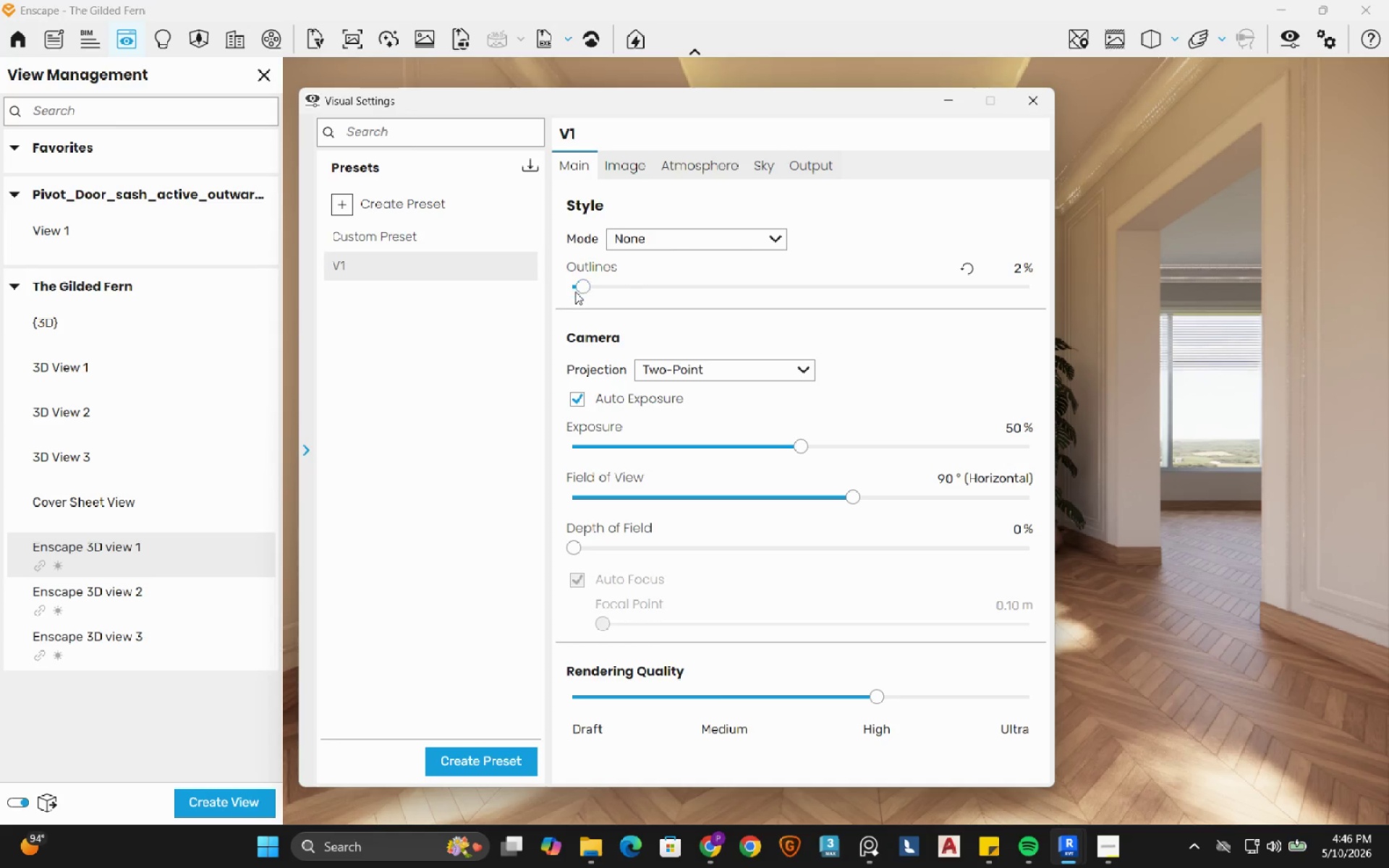 
left_click_drag(start_coordinate=[585, 288], to_coordinate=[591, 288])
 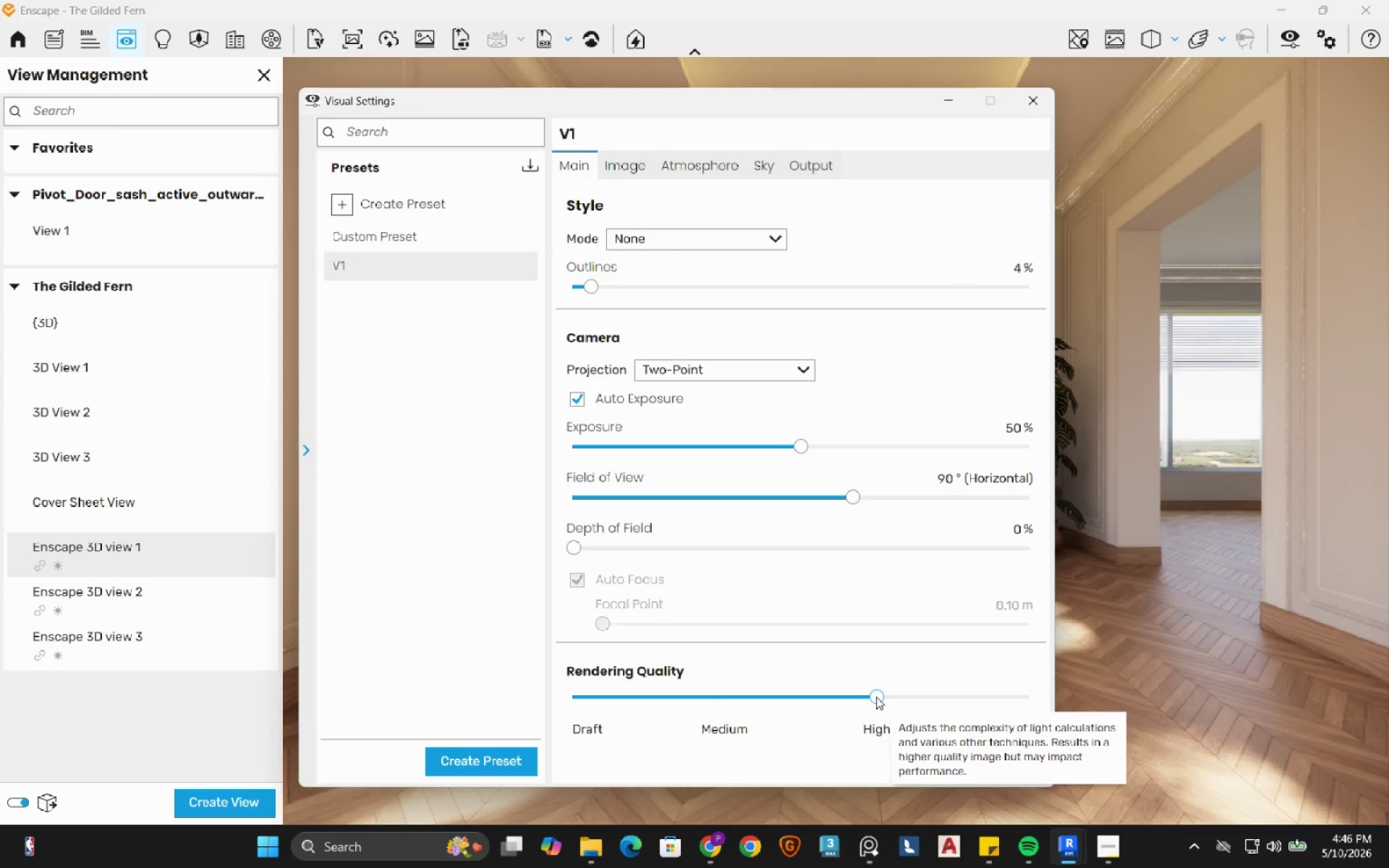 
wait(5.2)
 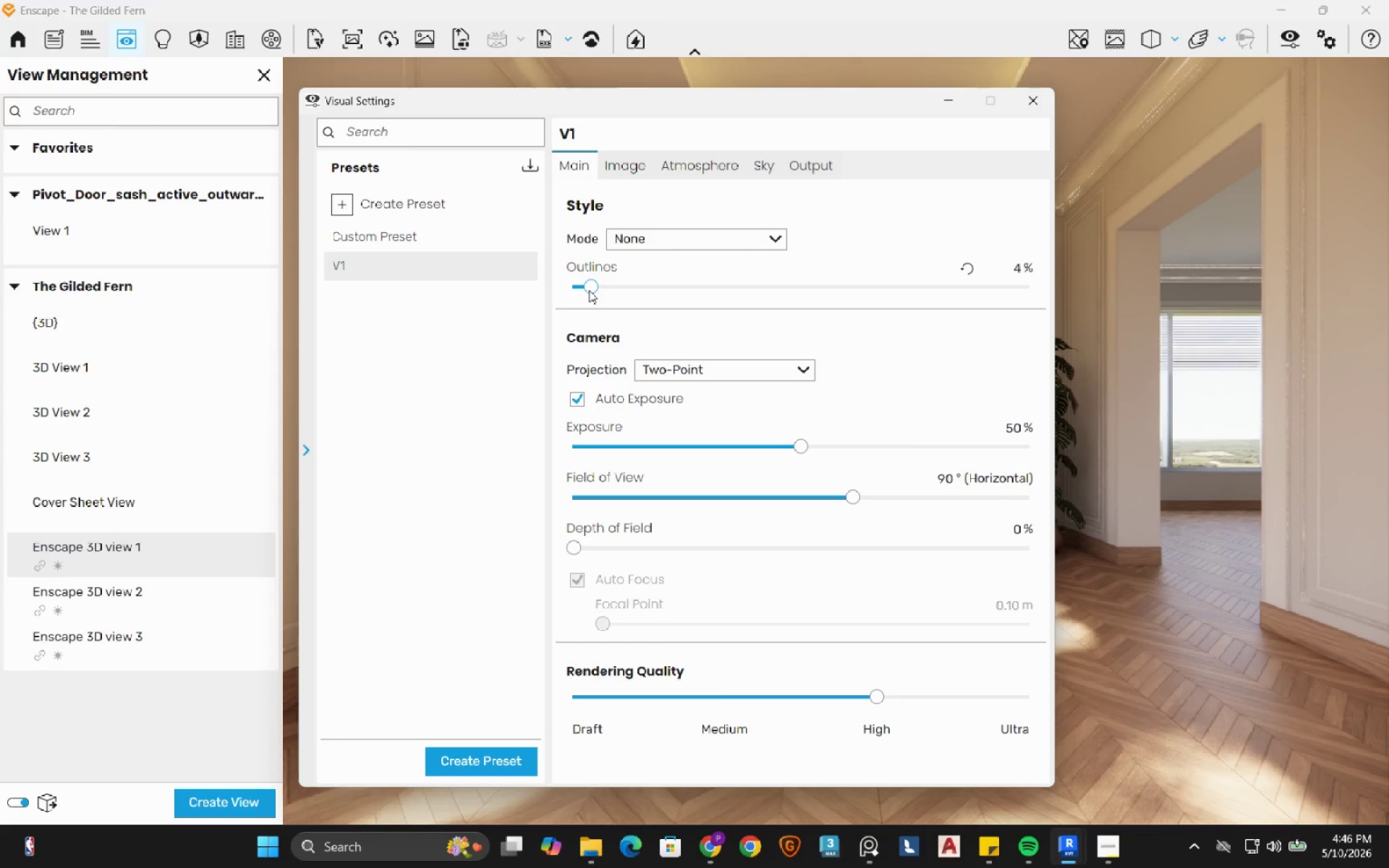 
left_click_drag(start_coordinate=[874, 698], to_coordinate=[1042, 709])
 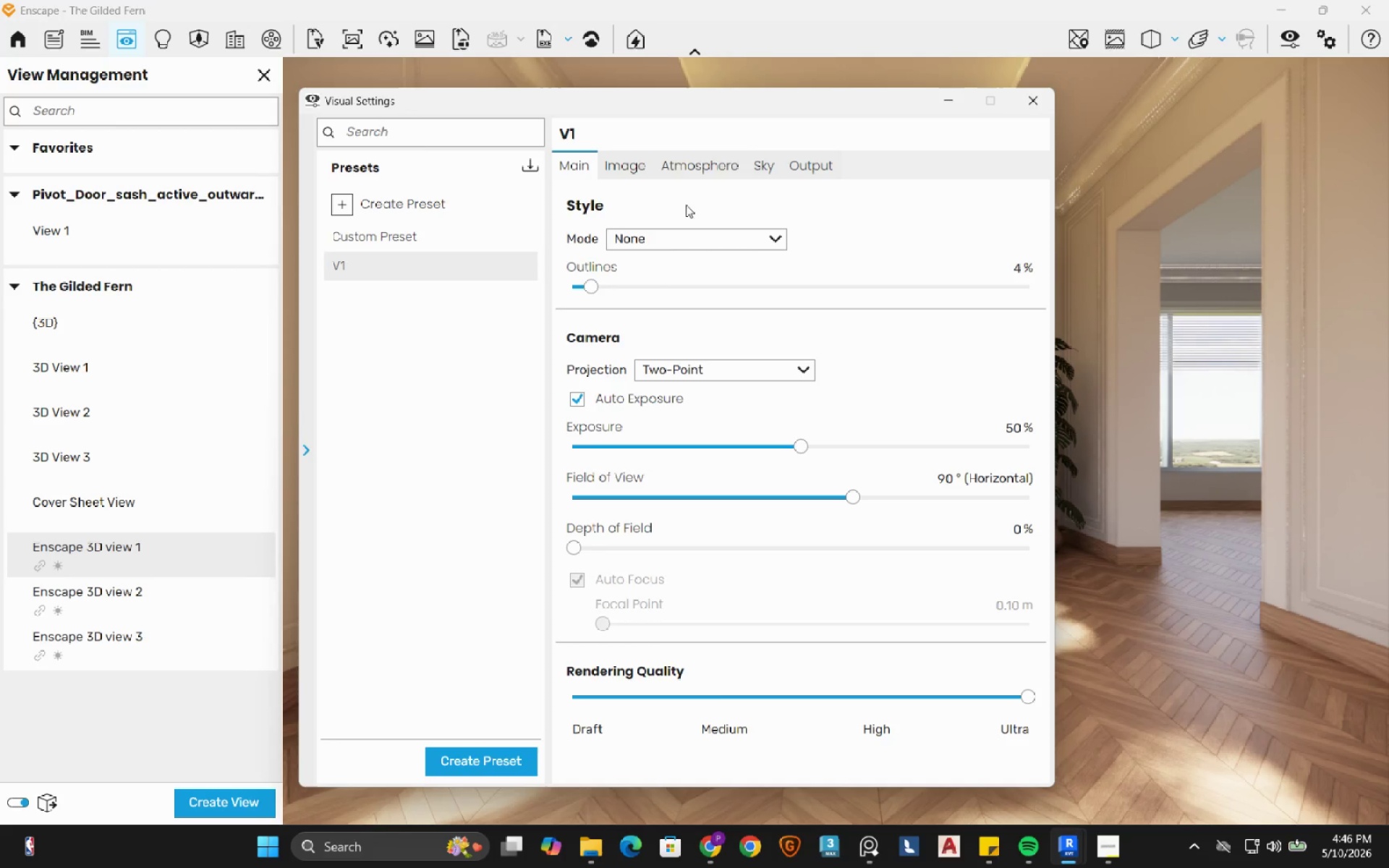 
mouse_move([663, 167])
 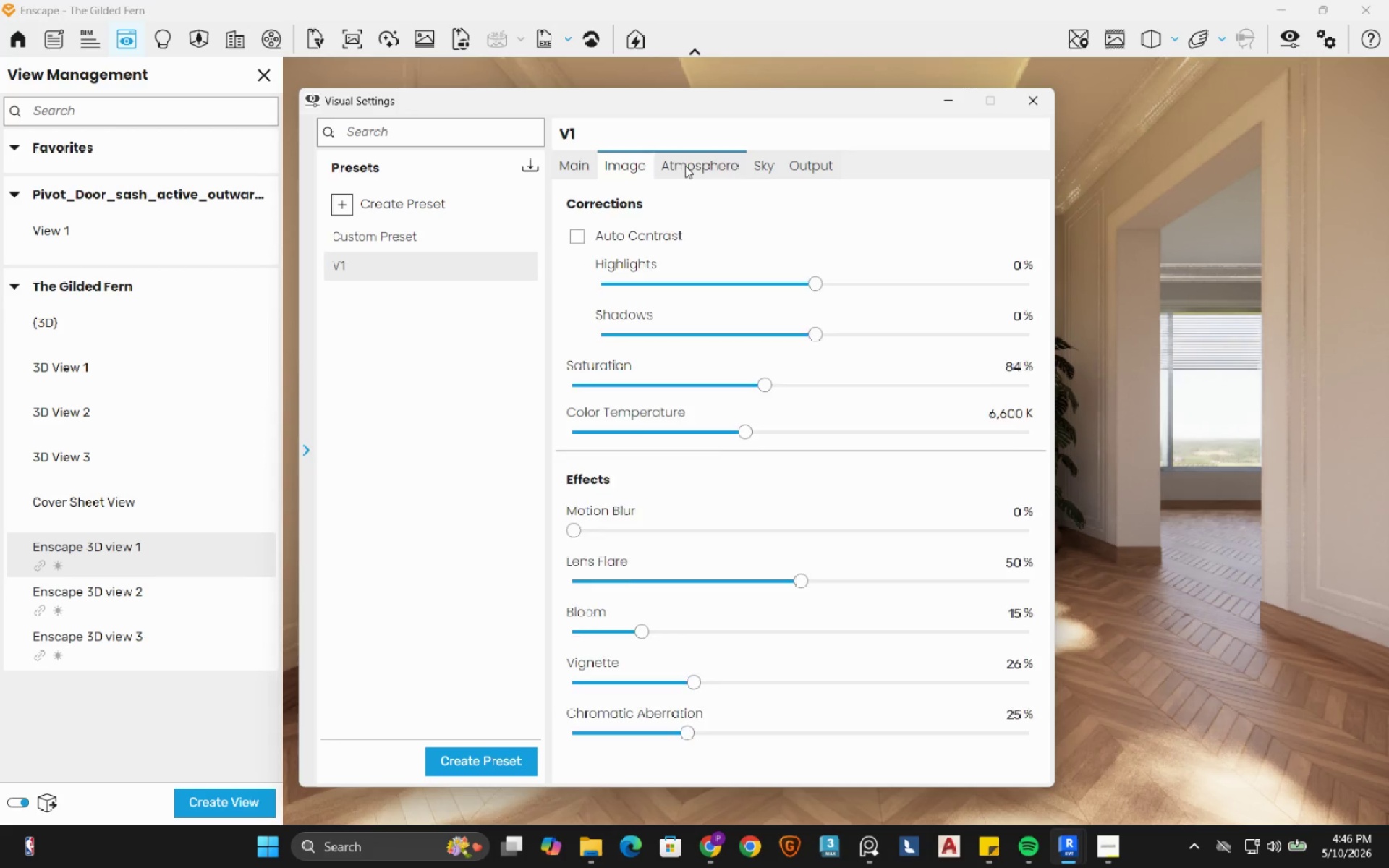 
left_click([685, 166])
 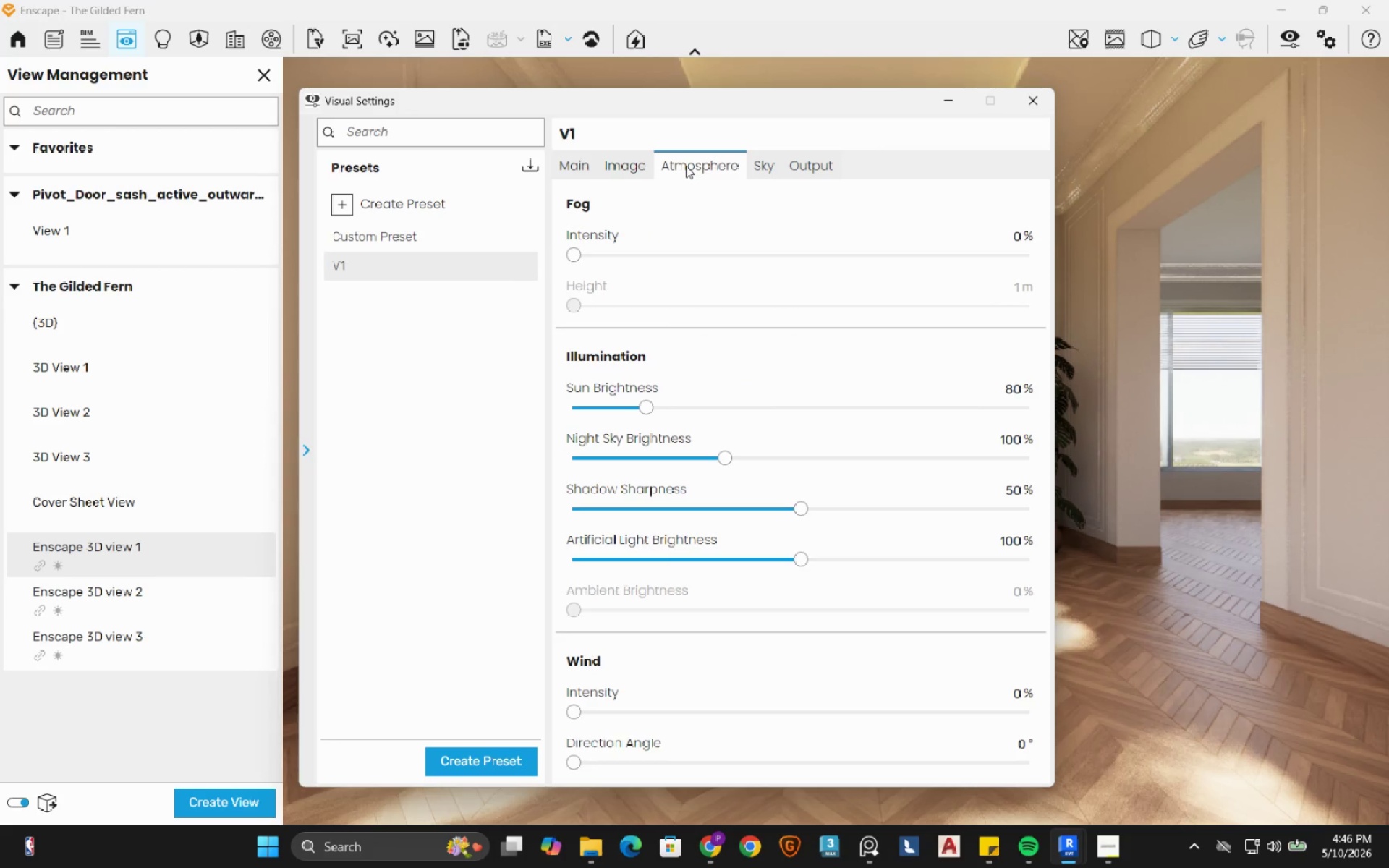 
wait(5.62)
 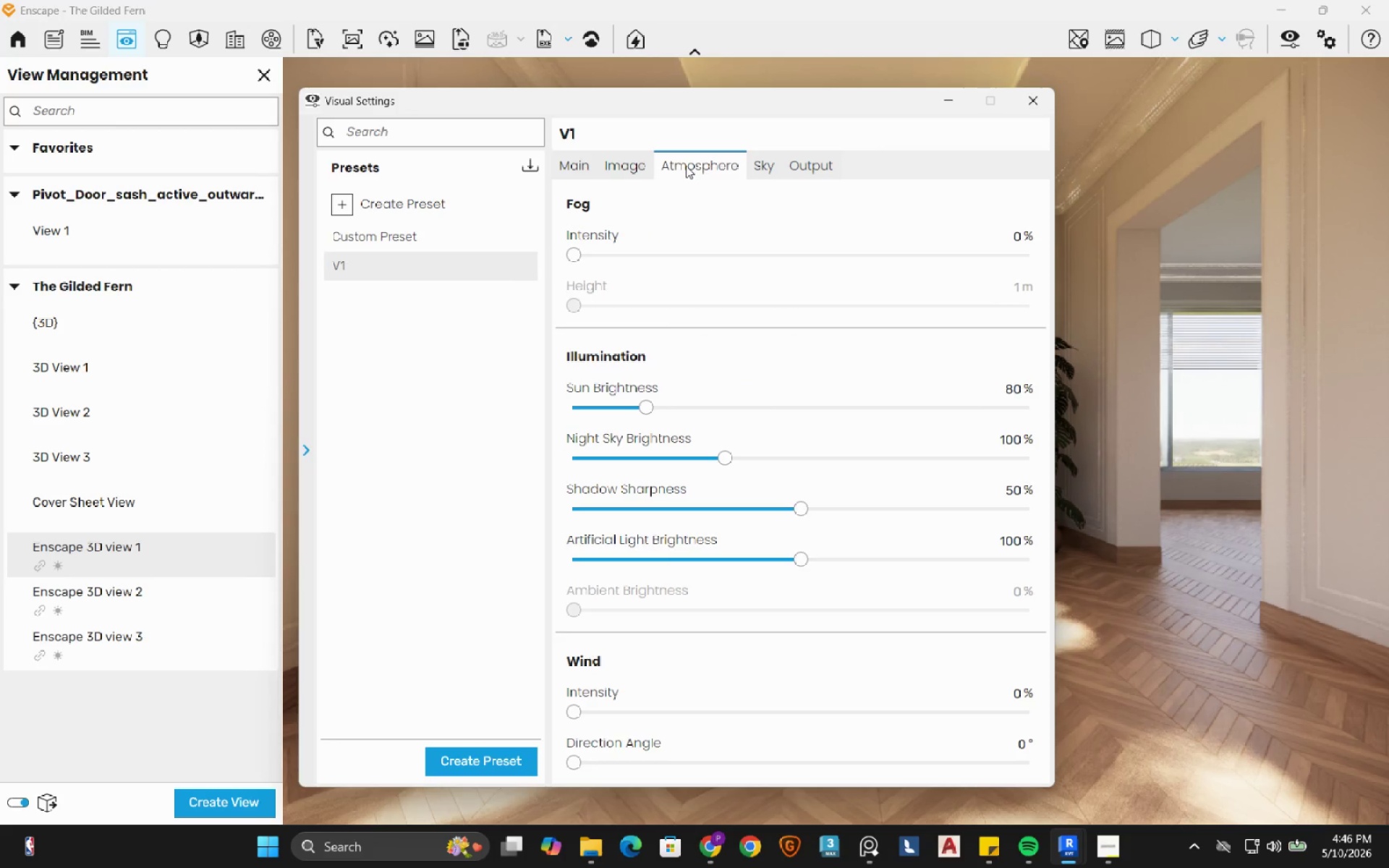 
left_click([797, 168])
 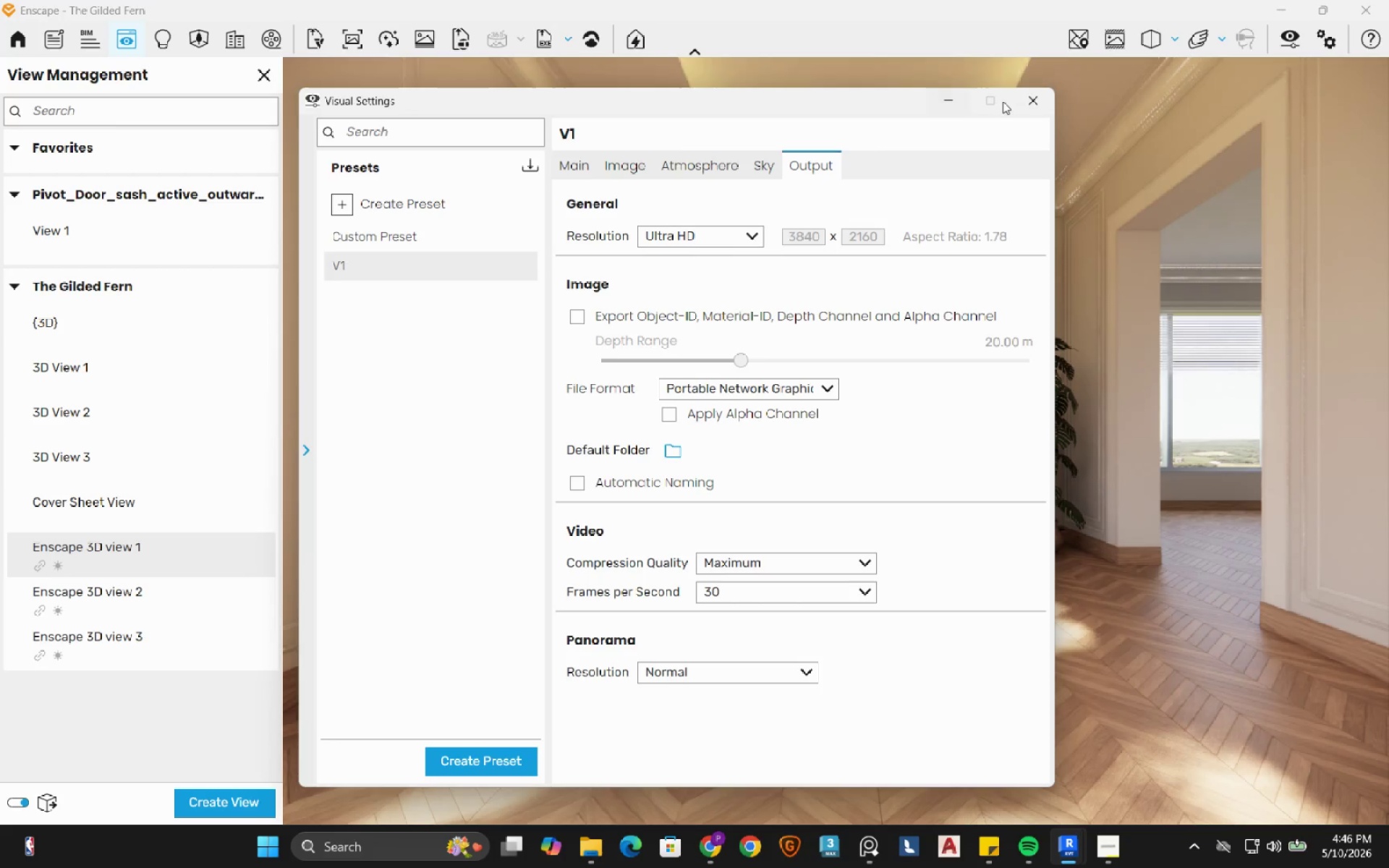 
wait(5.02)
 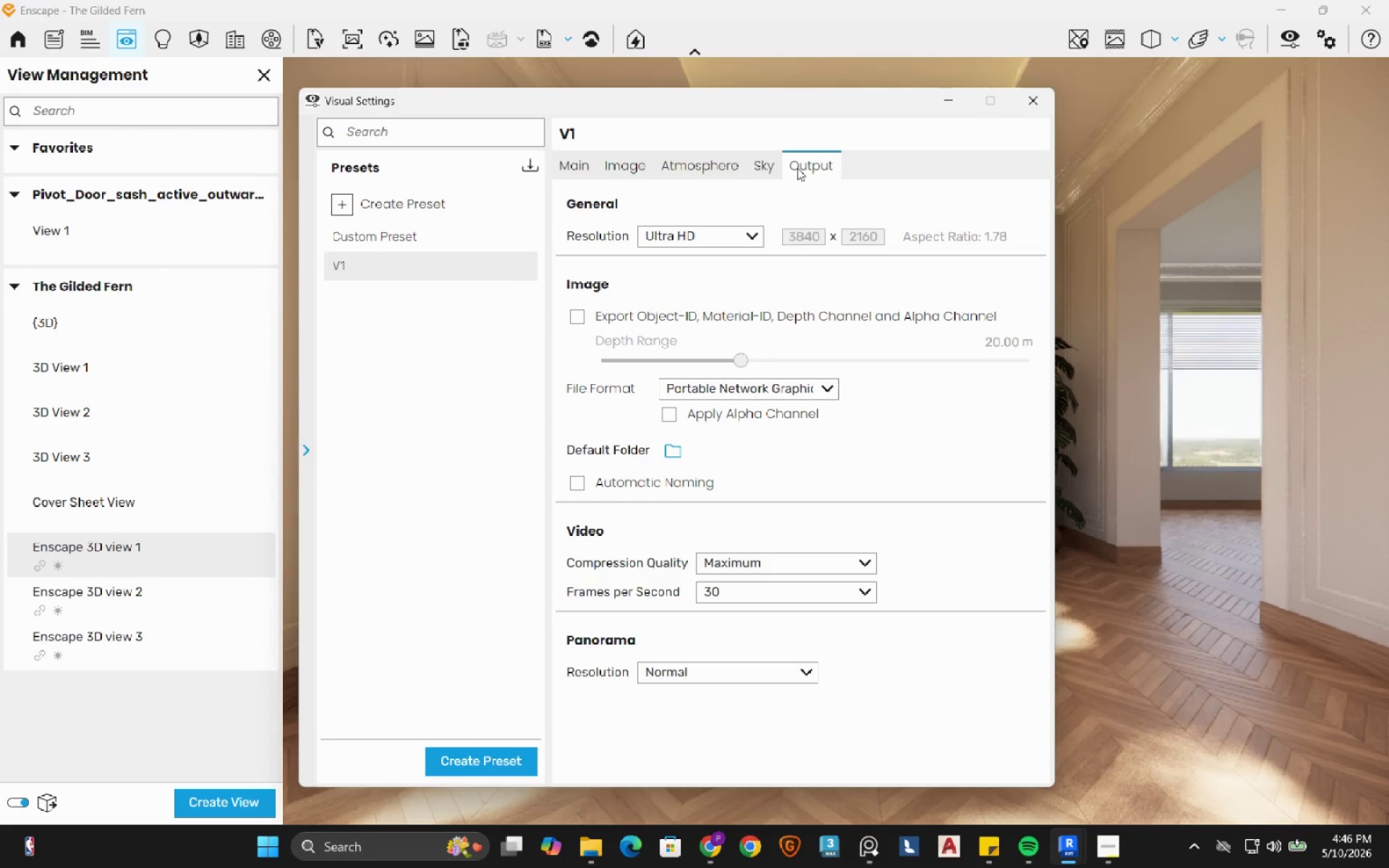 
left_click([958, 102])
 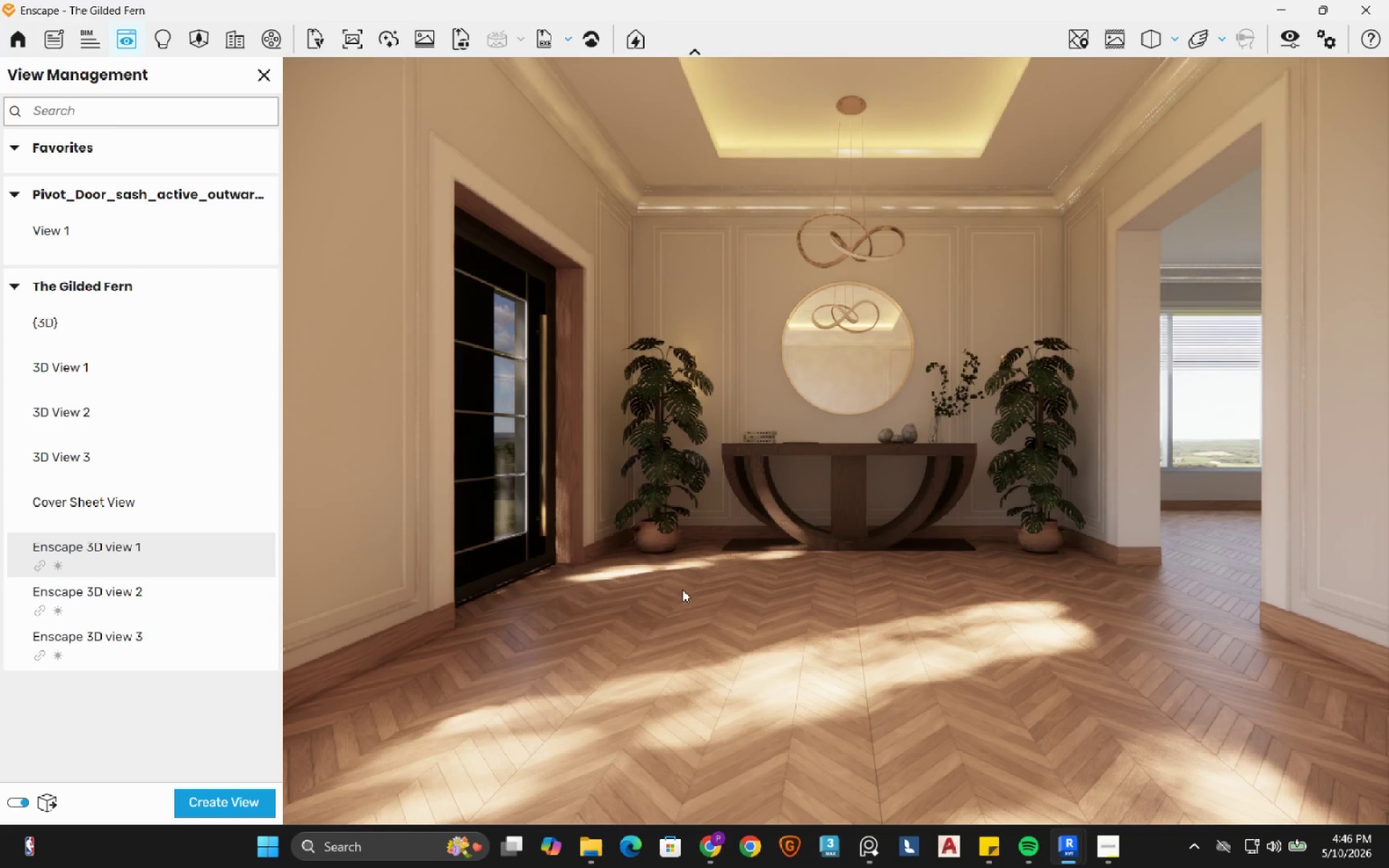 
wait(6.34)
 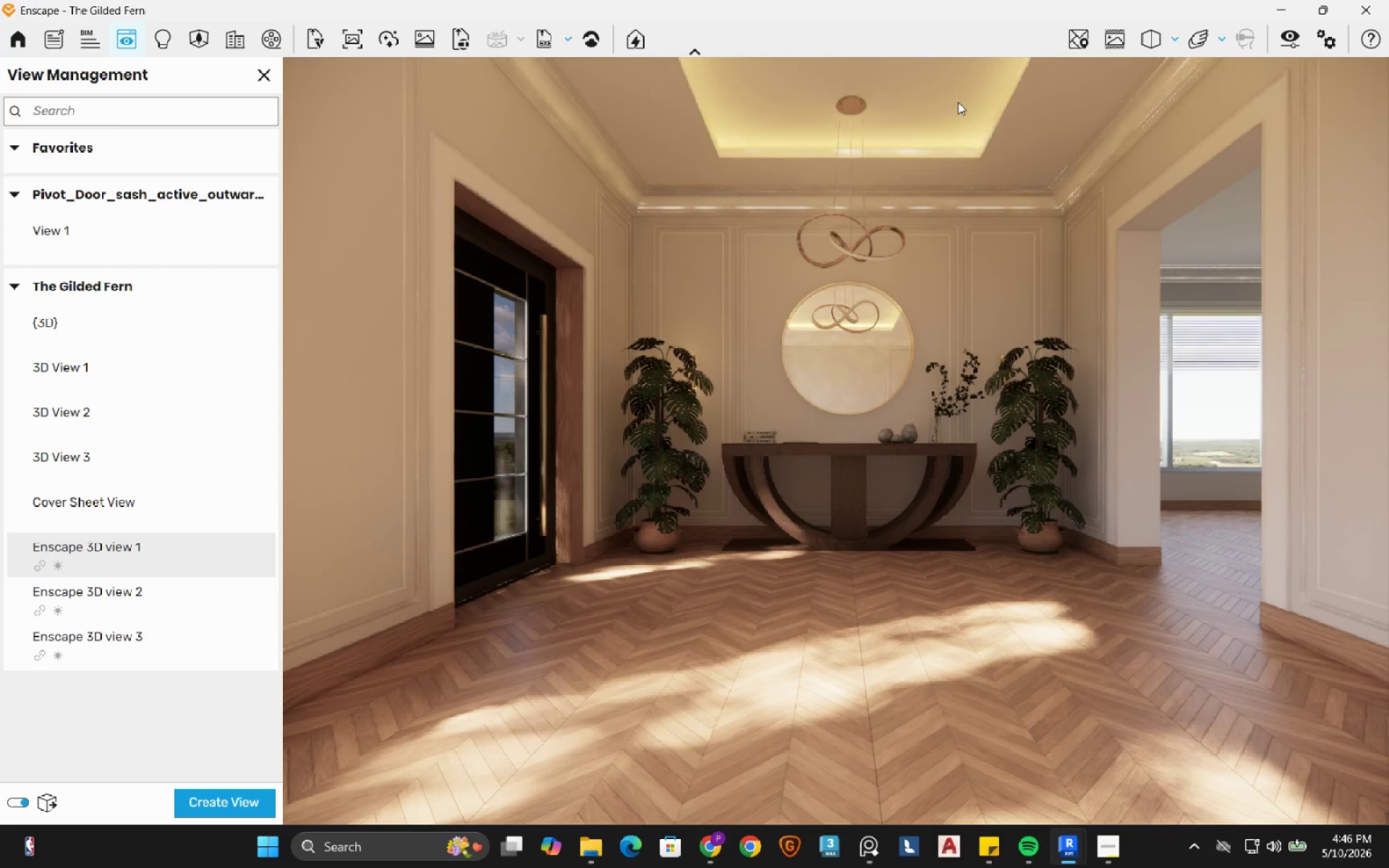 
left_click([136, 597])
 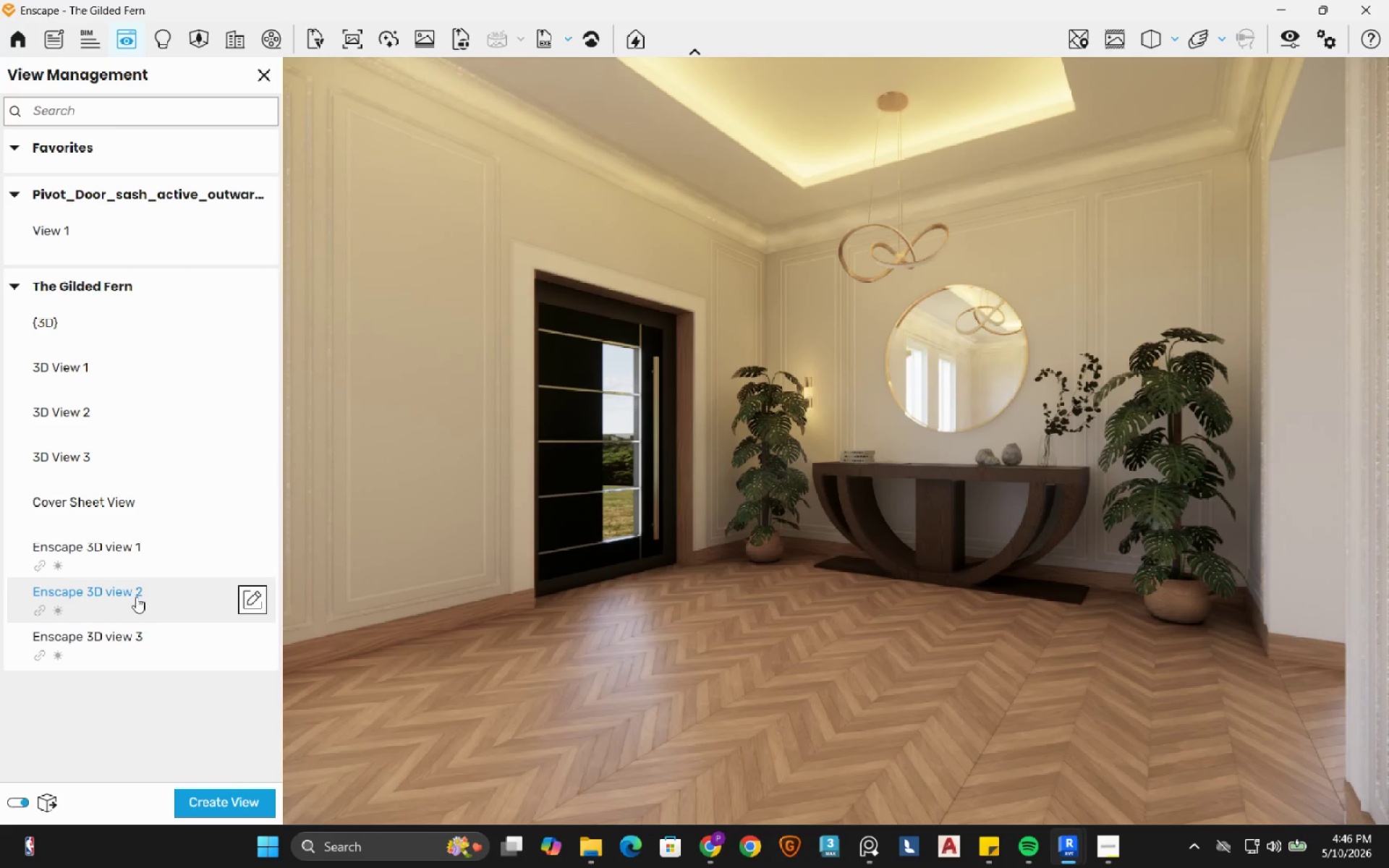 
left_click([248, 609])
 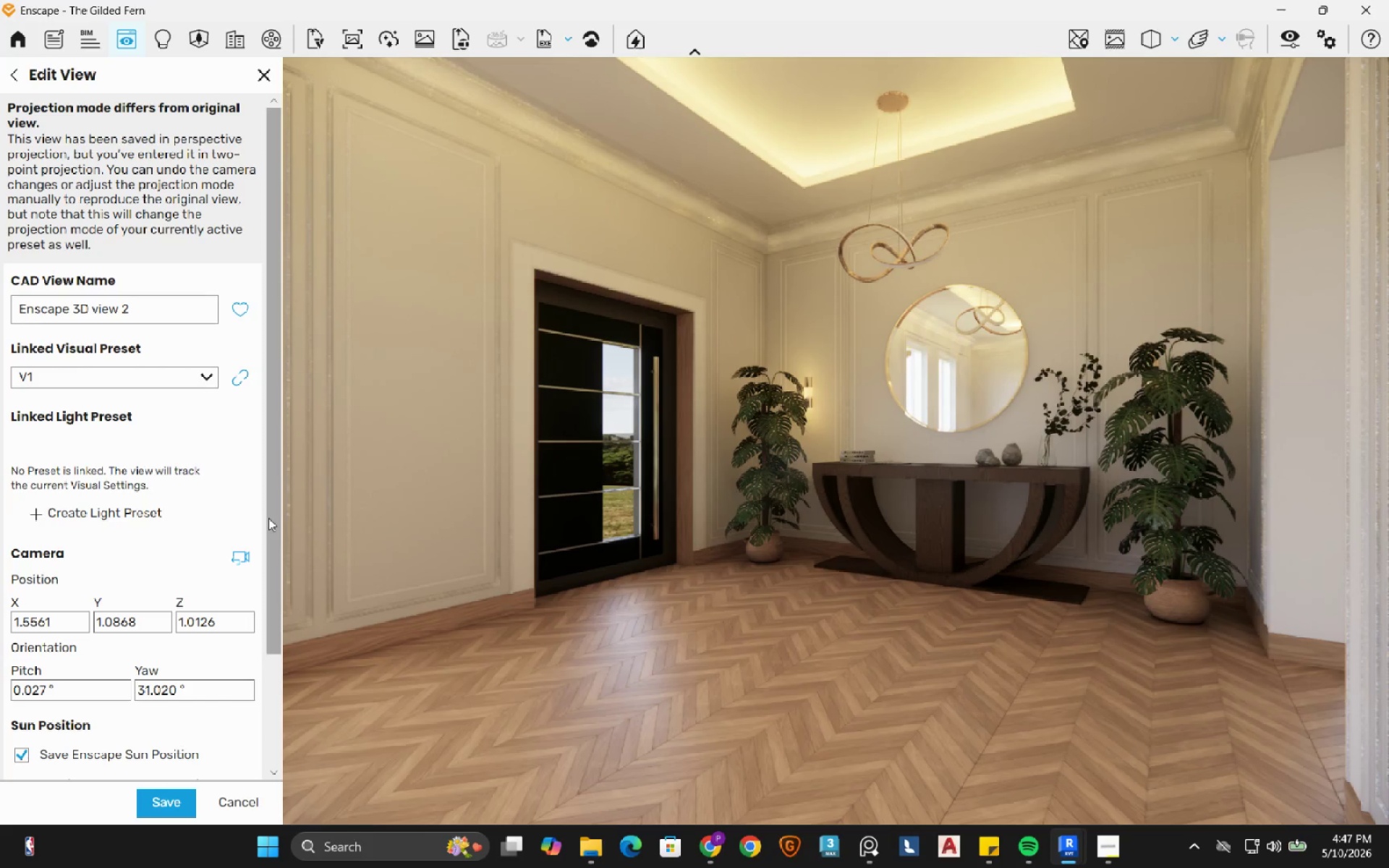 
wait(7.14)
 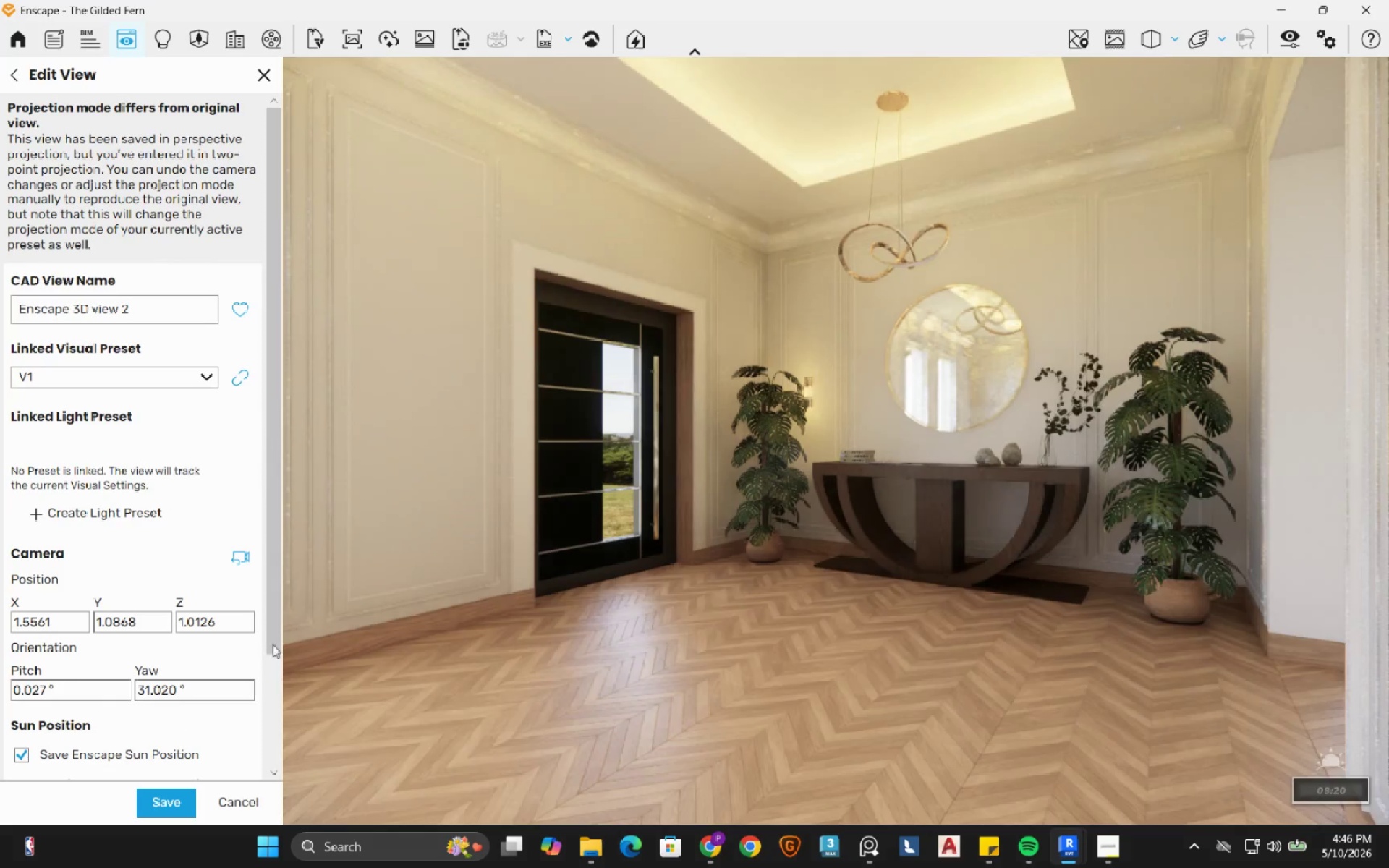 
left_click_drag(start_coordinate=[271, 512], to_coordinate=[246, 659])
 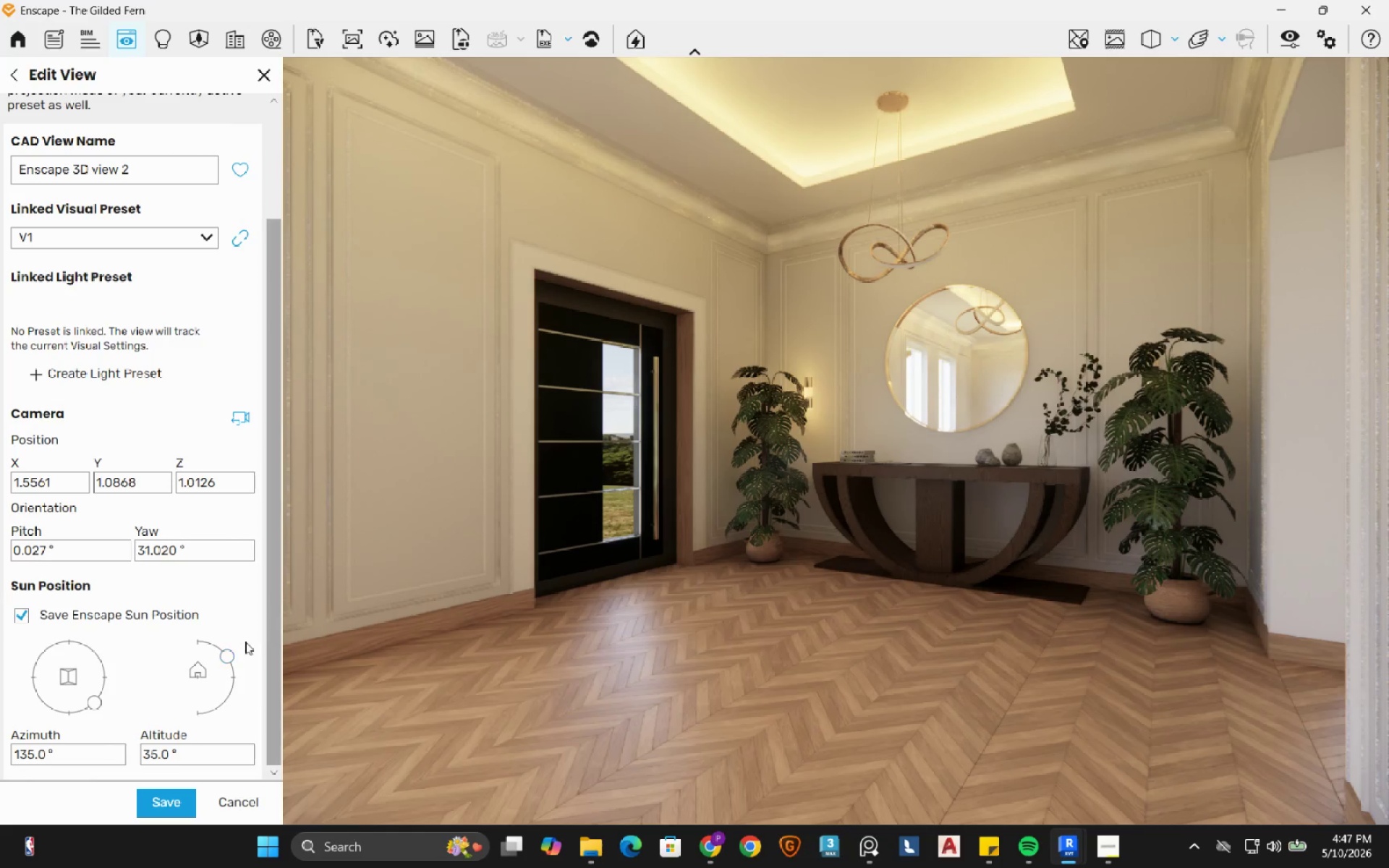 
left_click_drag(start_coordinate=[95, 704], to_coordinate=[101, 692])
 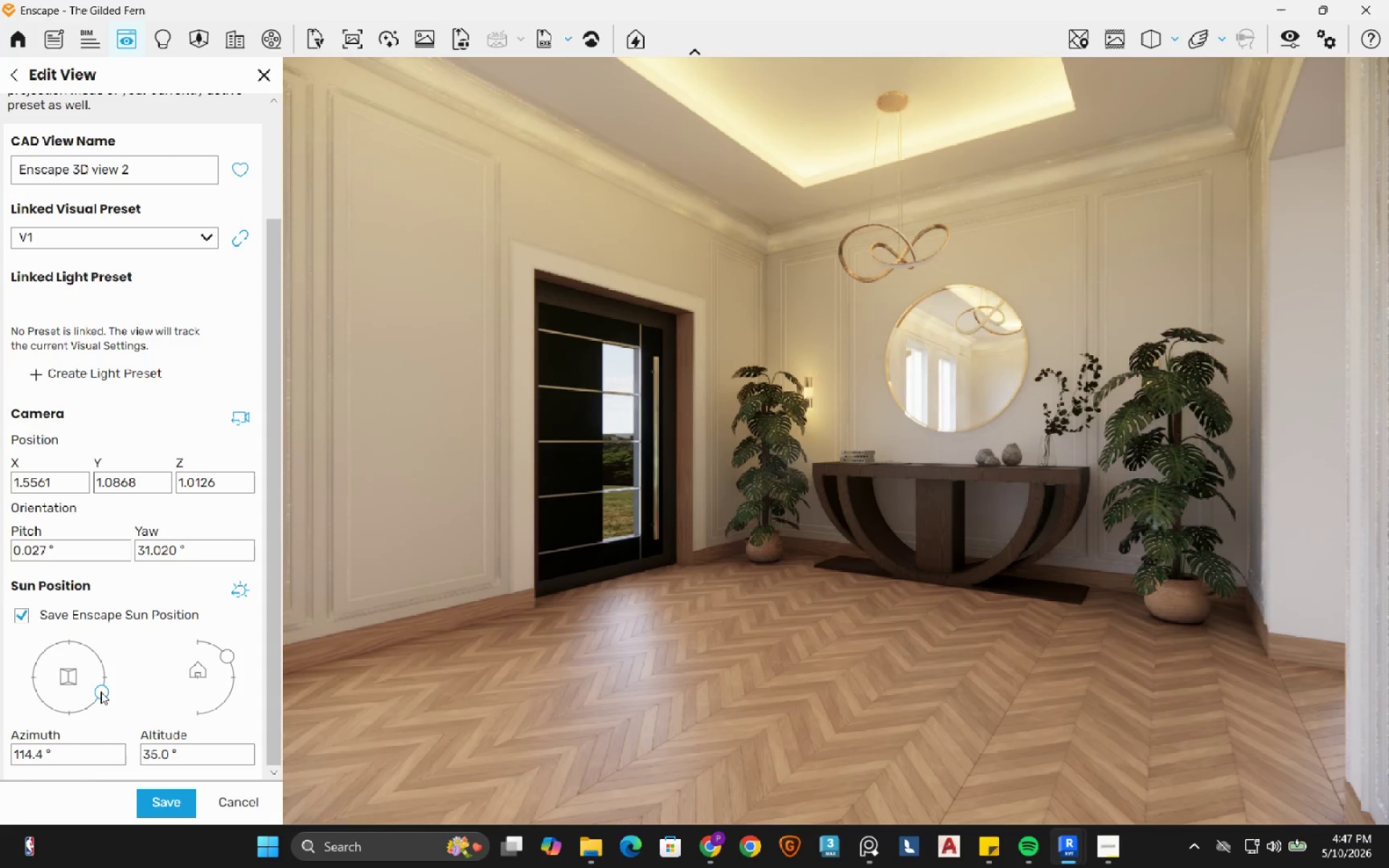 
left_click_drag(start_coordinate=[101, 692], to_coordinate=[25, 728])
 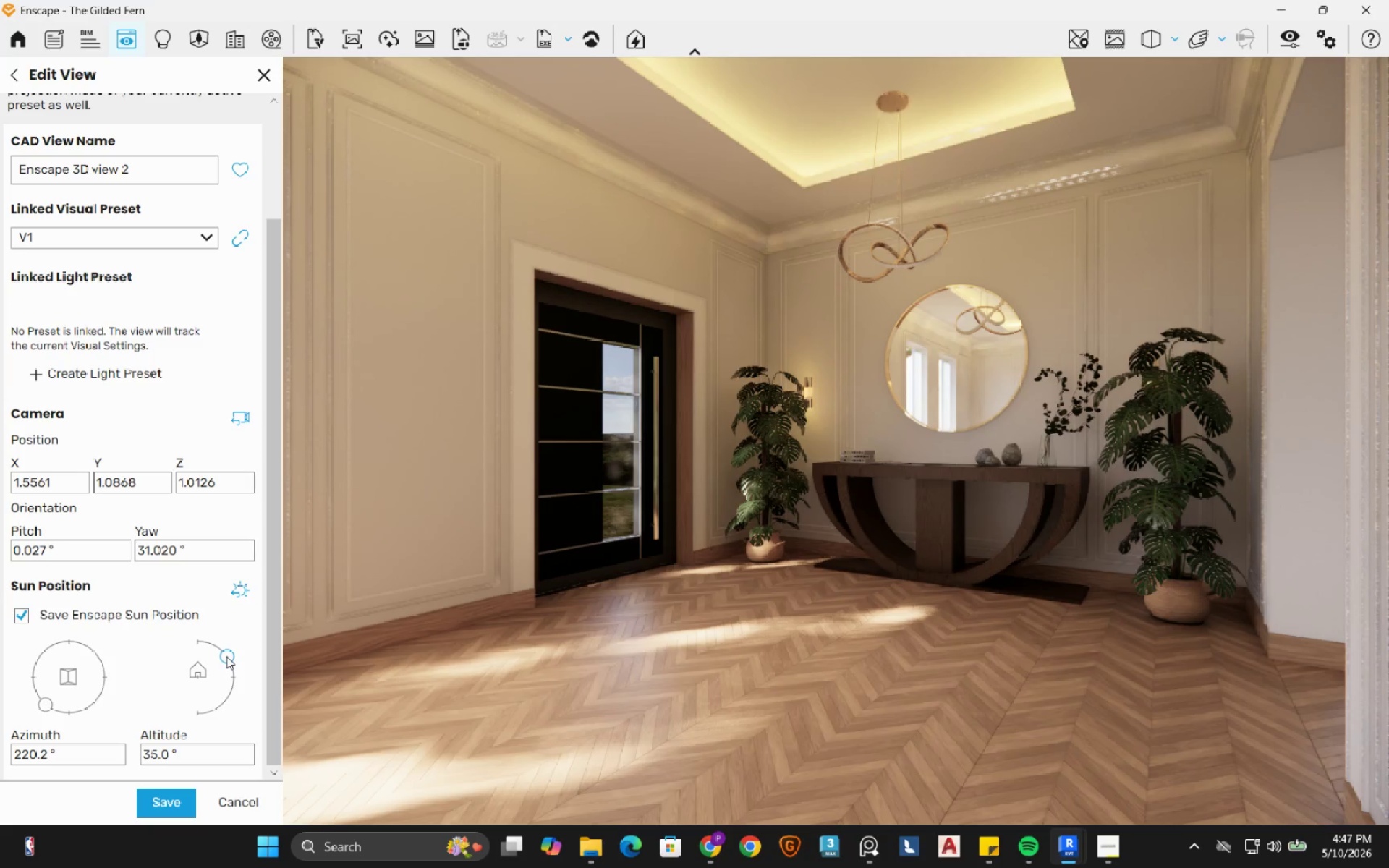 
left_click_drag(start_coordinate=[226, 656], to_coordinate=[215, 663])
 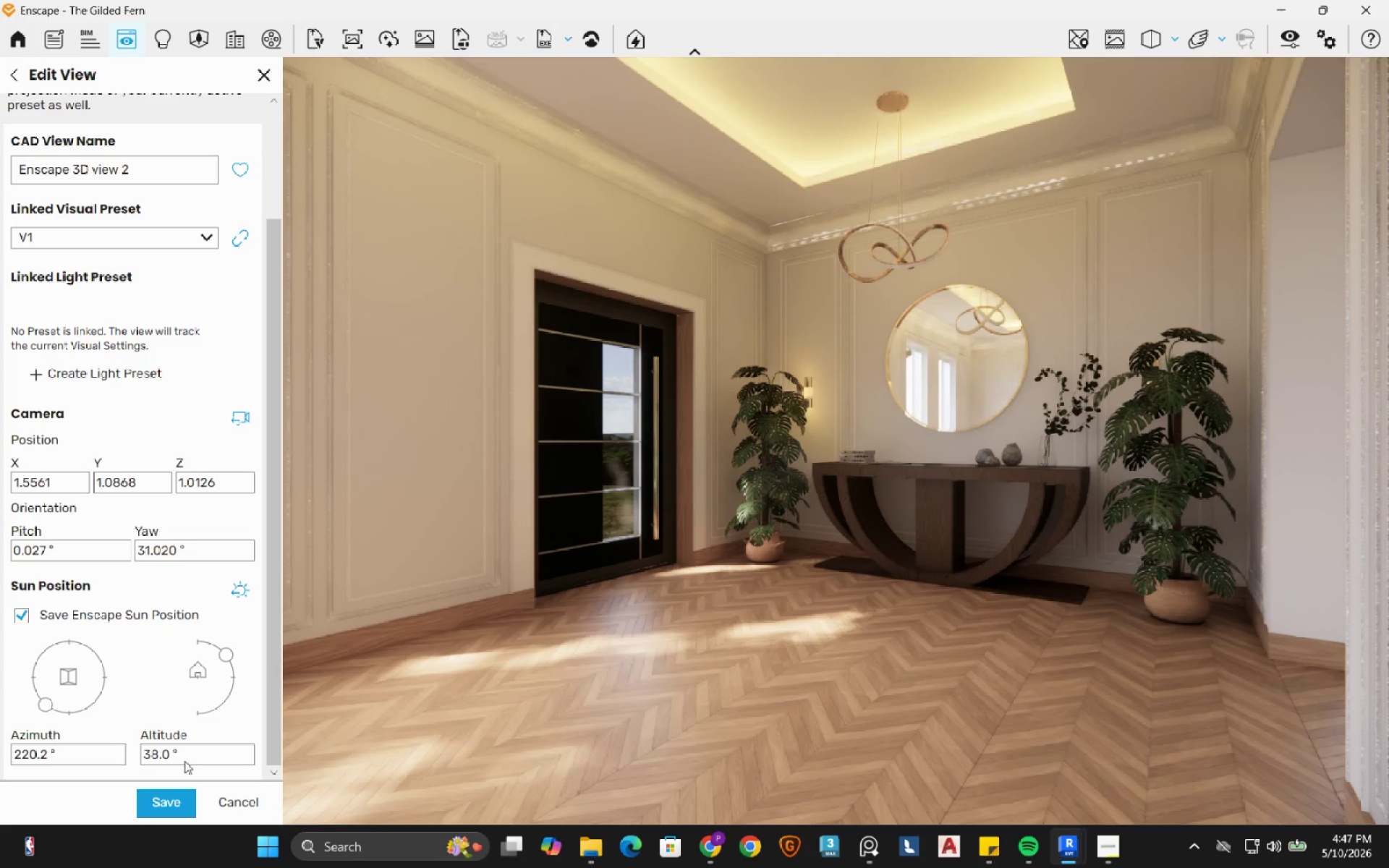 
left_click([184, 750])
 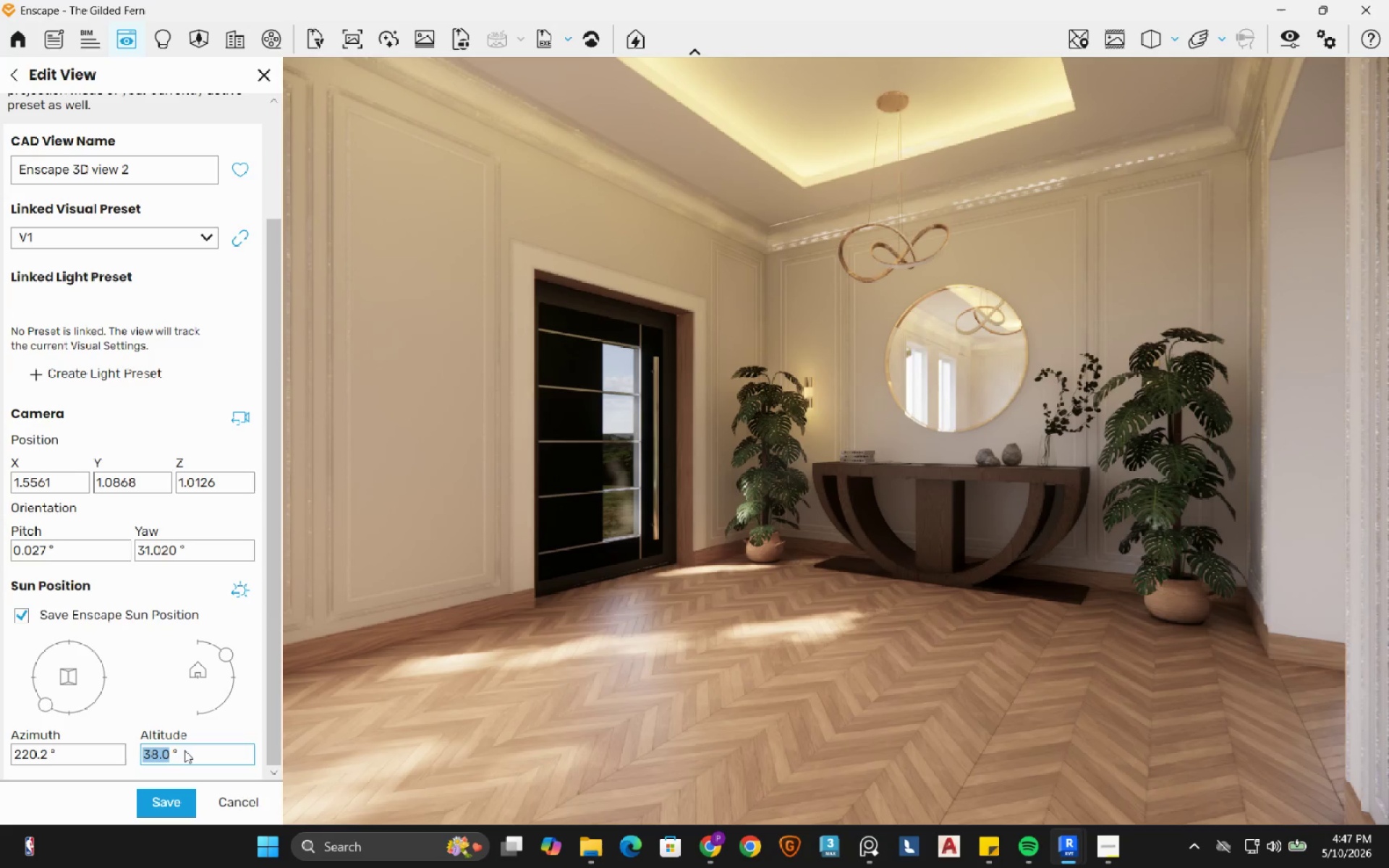 
key(Numpad3)
 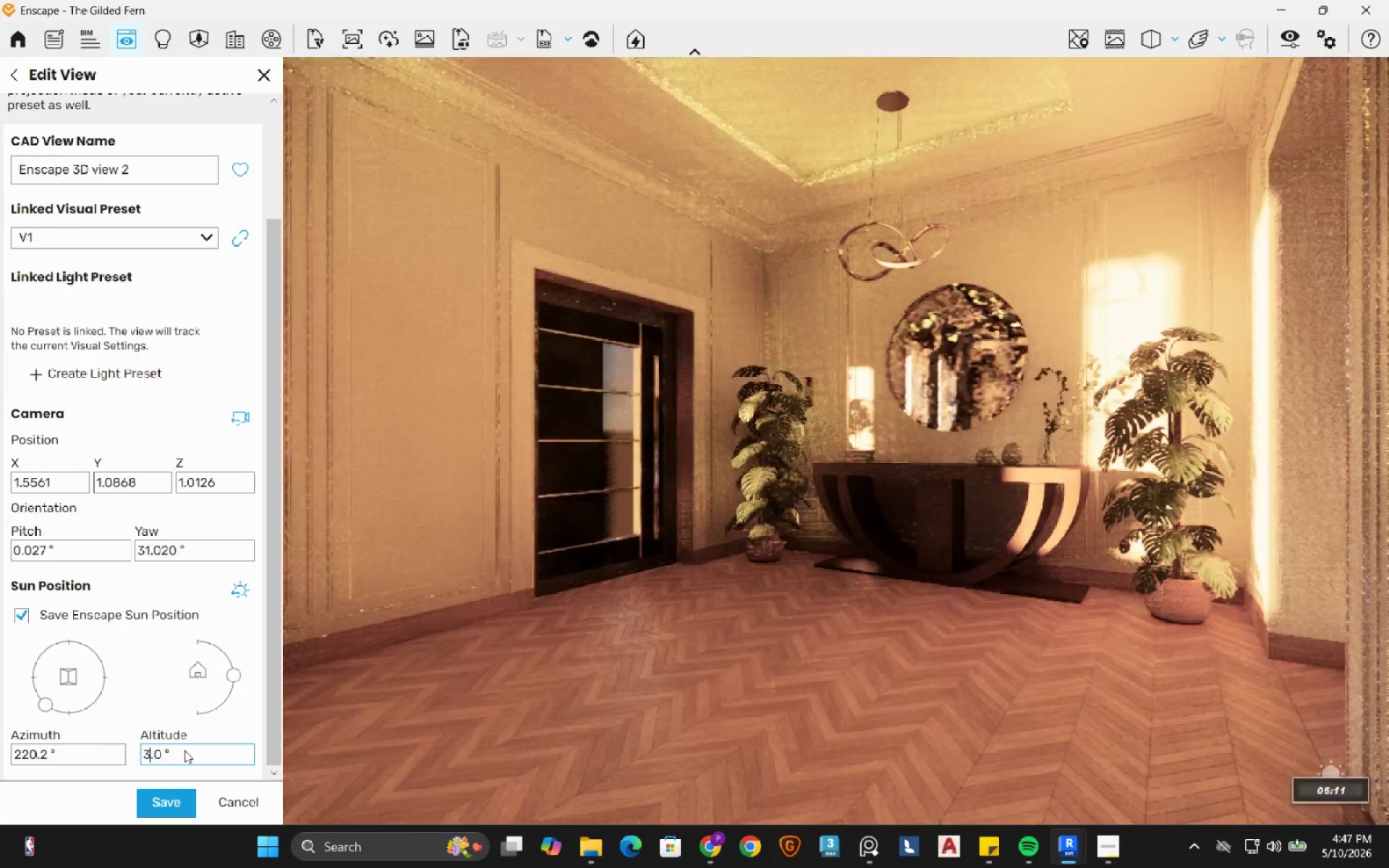 
key(Numpad5)
 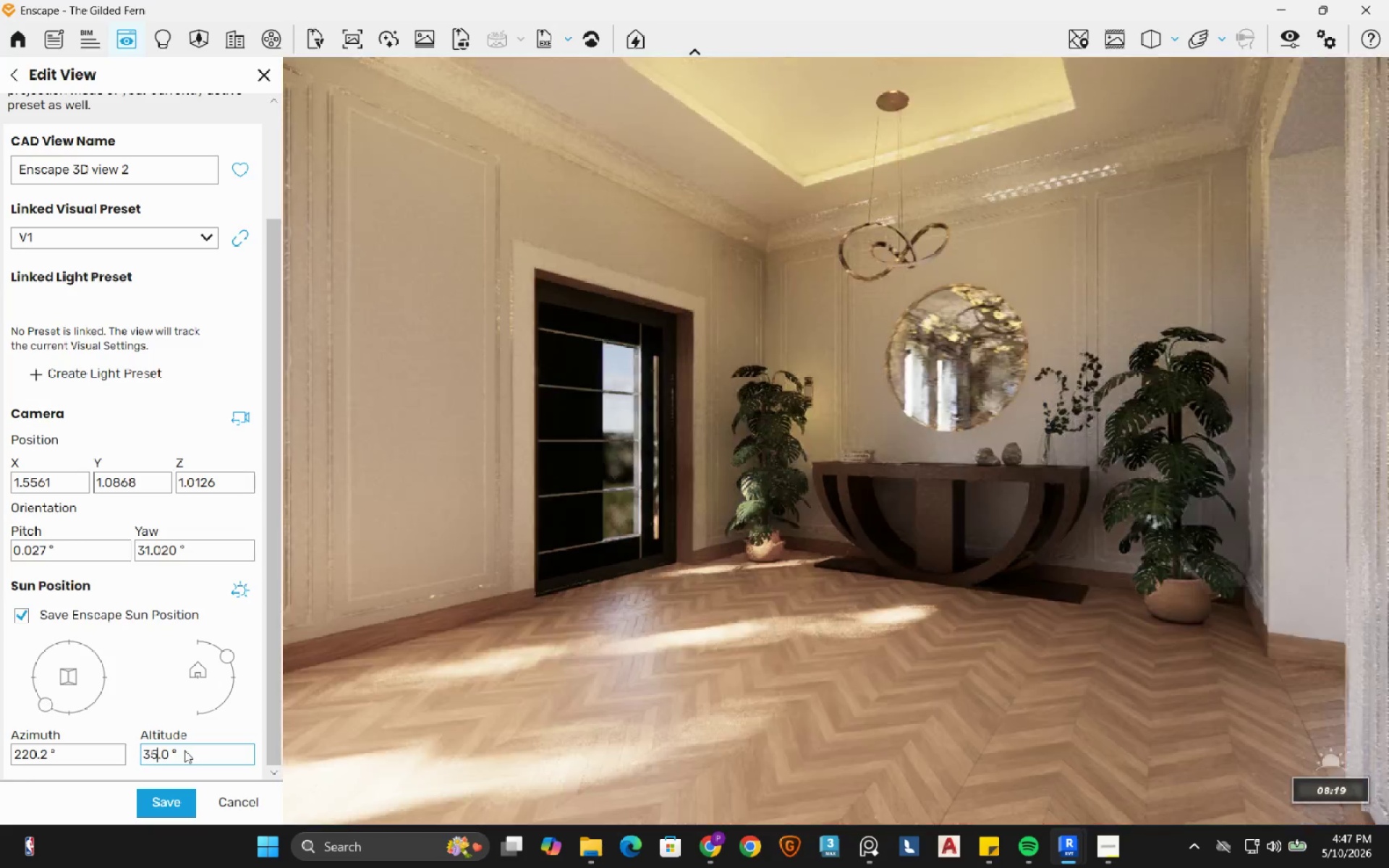 
key(NumpadEnter)
 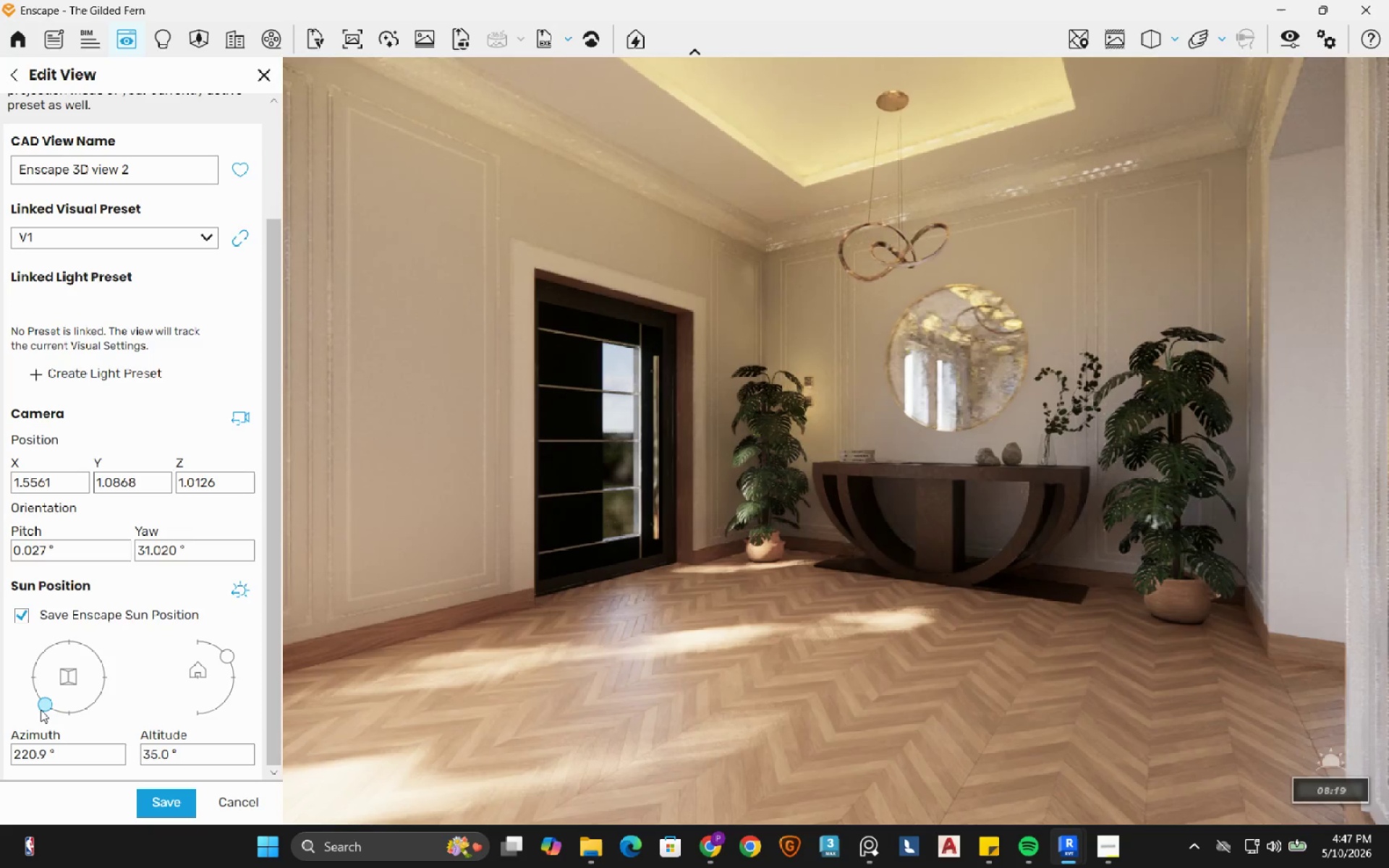 
wait(11.25)
 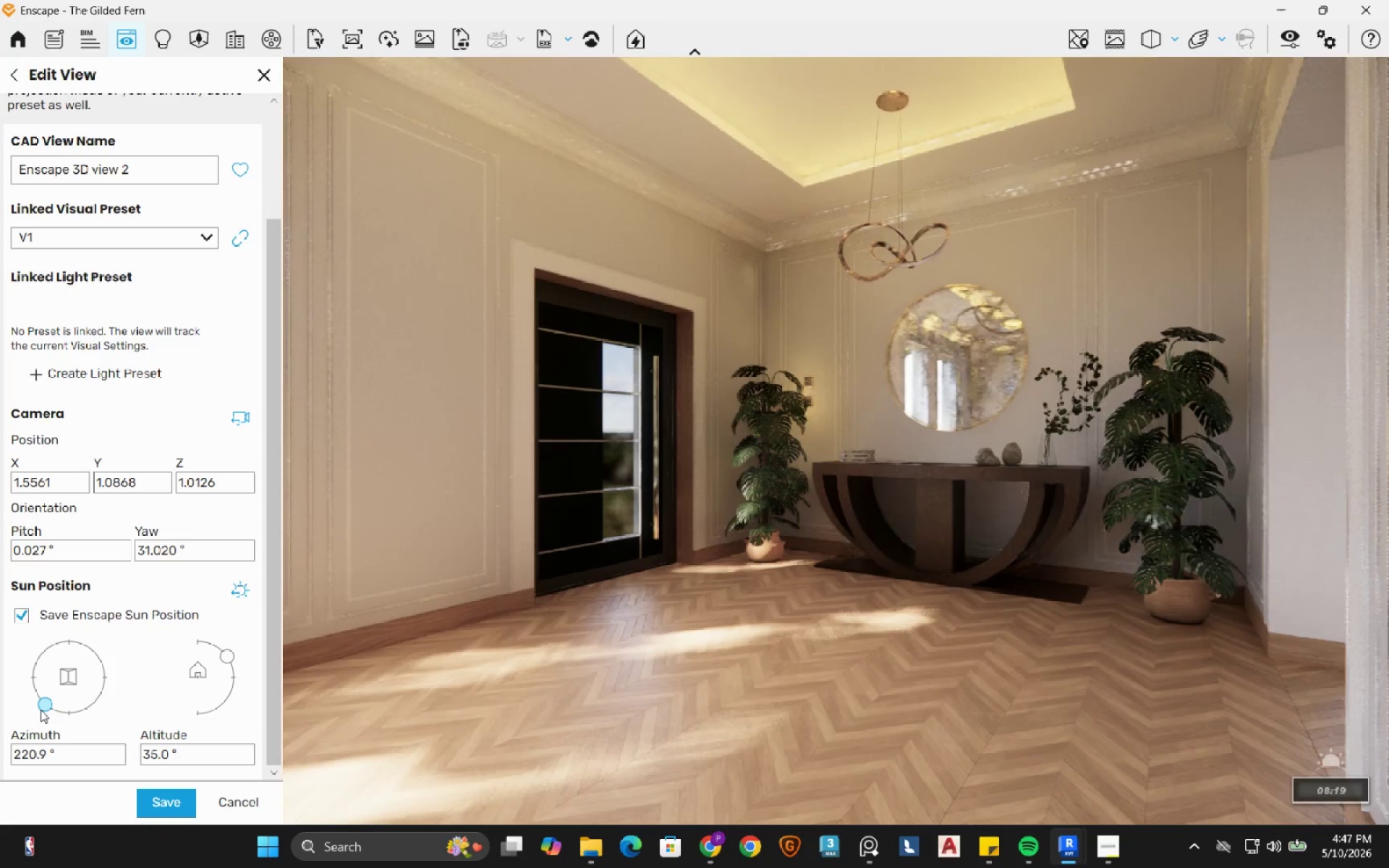 
left_click([172, 803])
 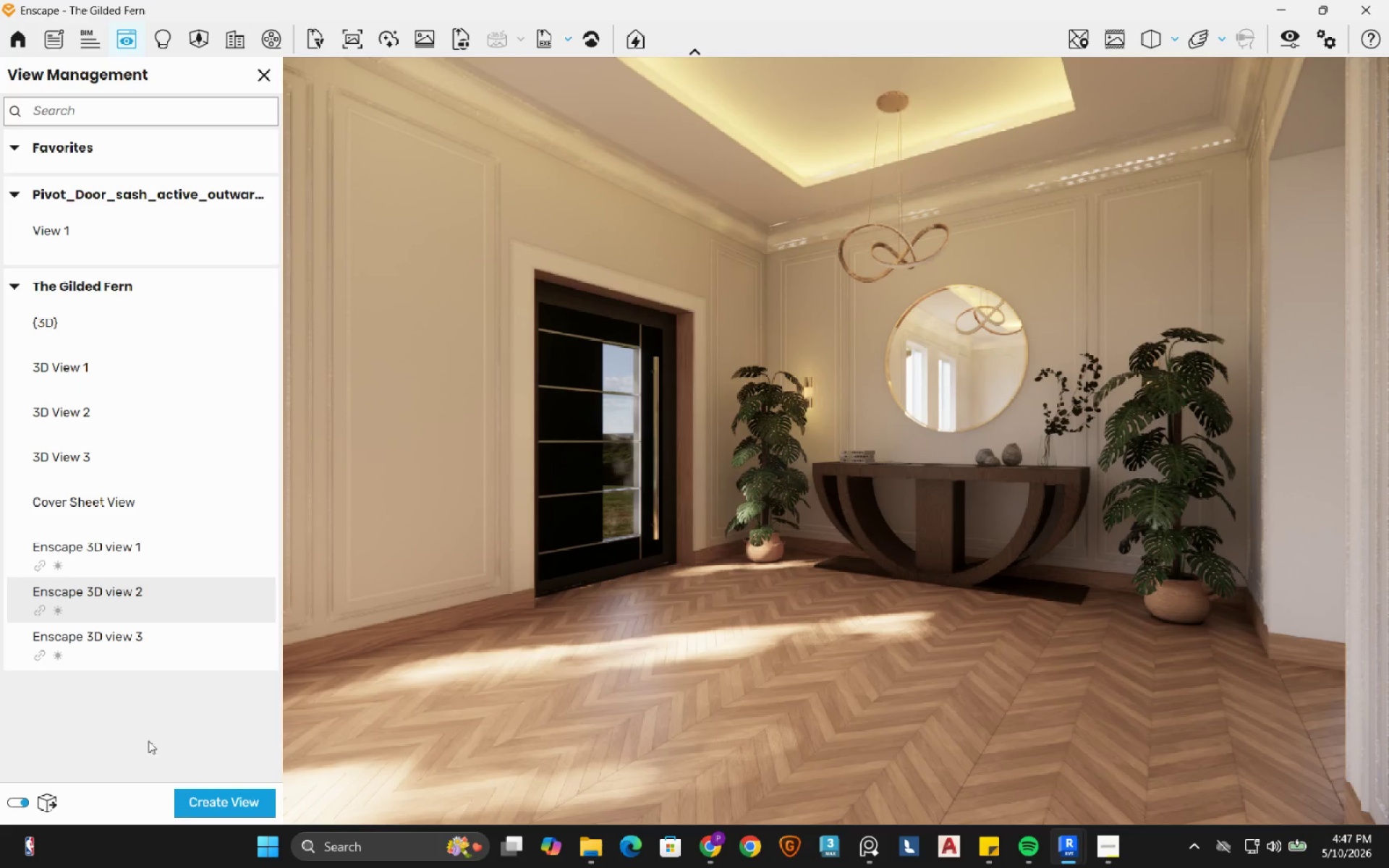 
left_click([163, 655])
 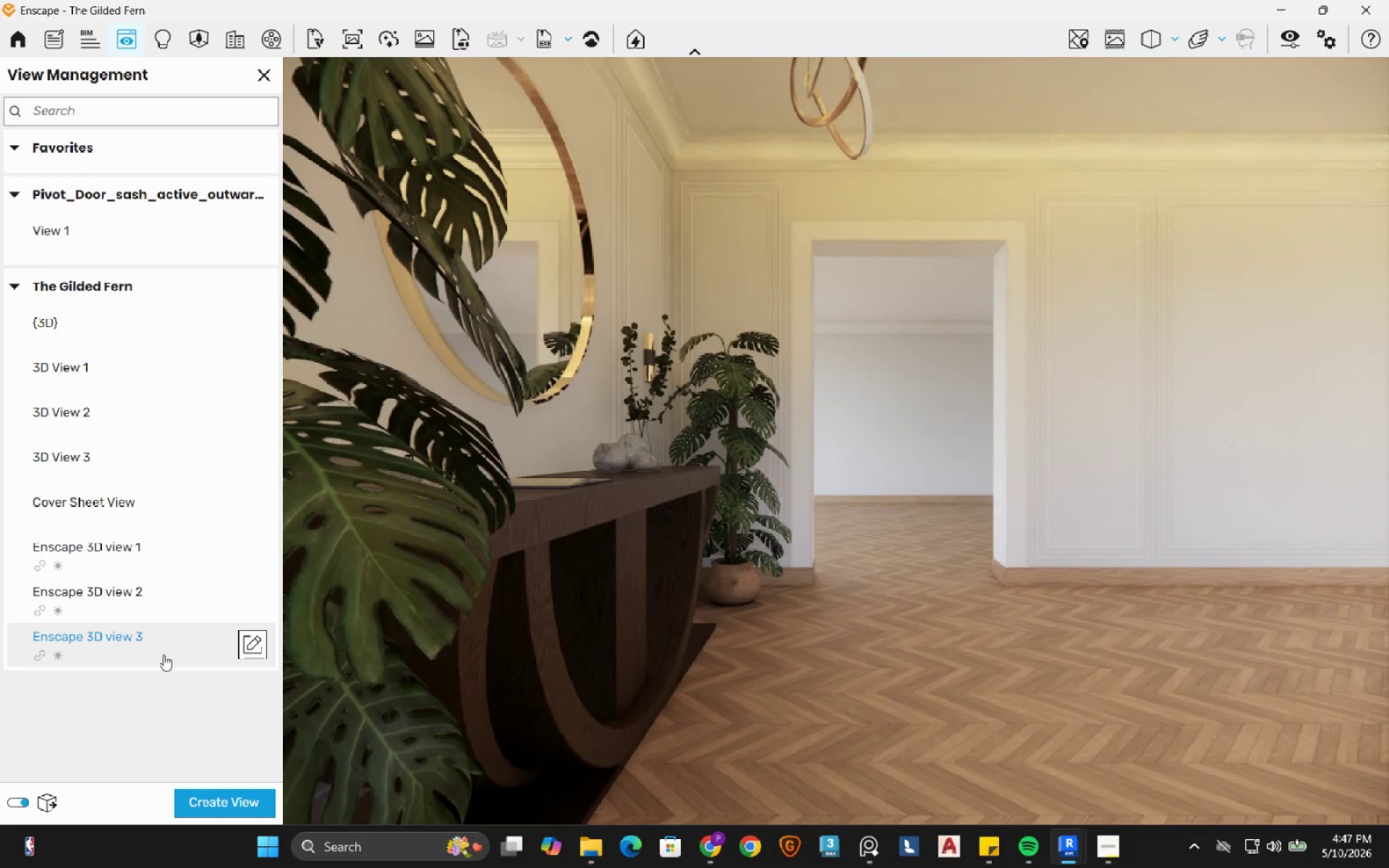 
left_click([251, 647])
 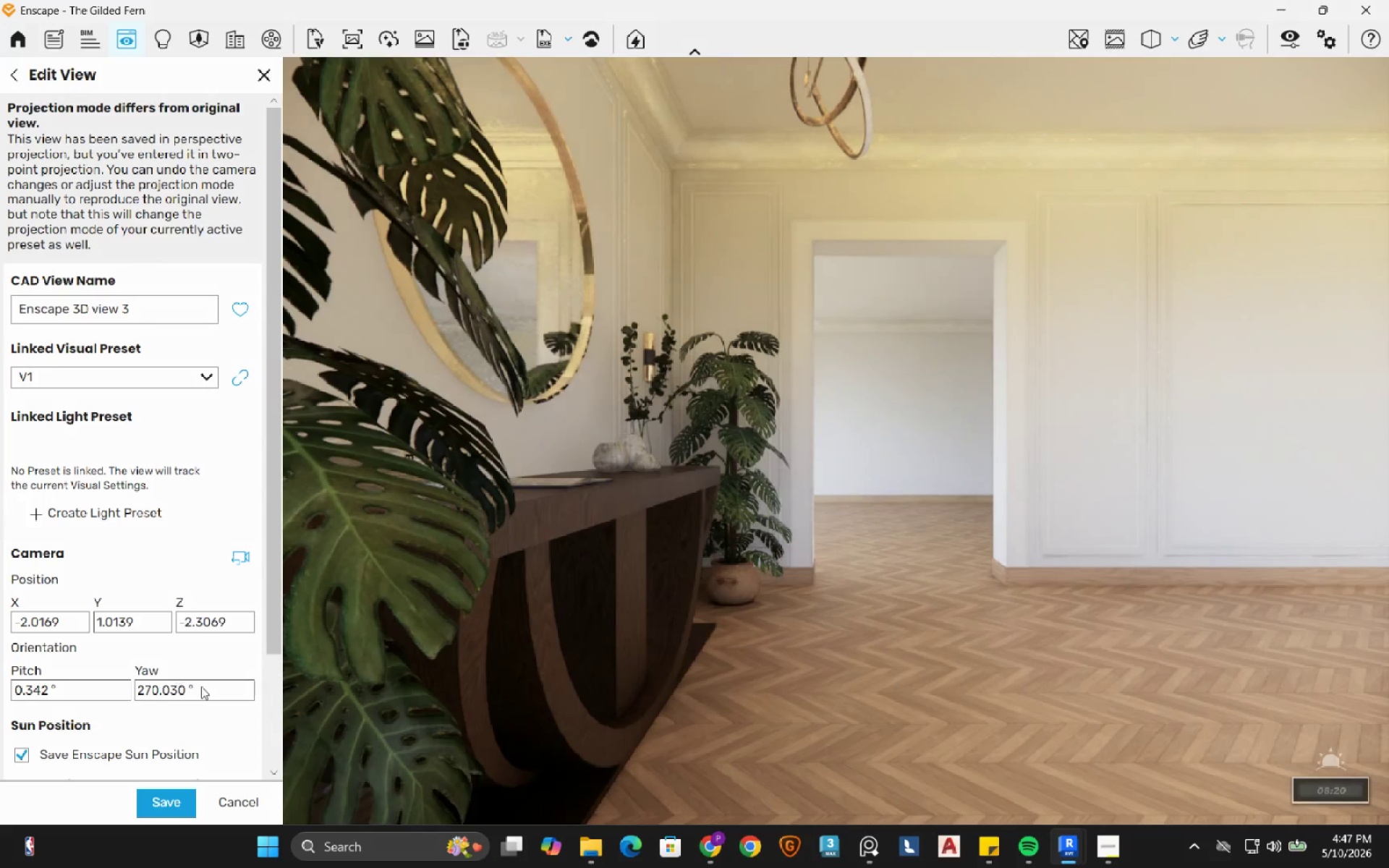 
left_click_drag(start_coordinate=[276, 555], to_coordinate=[244, 721])
 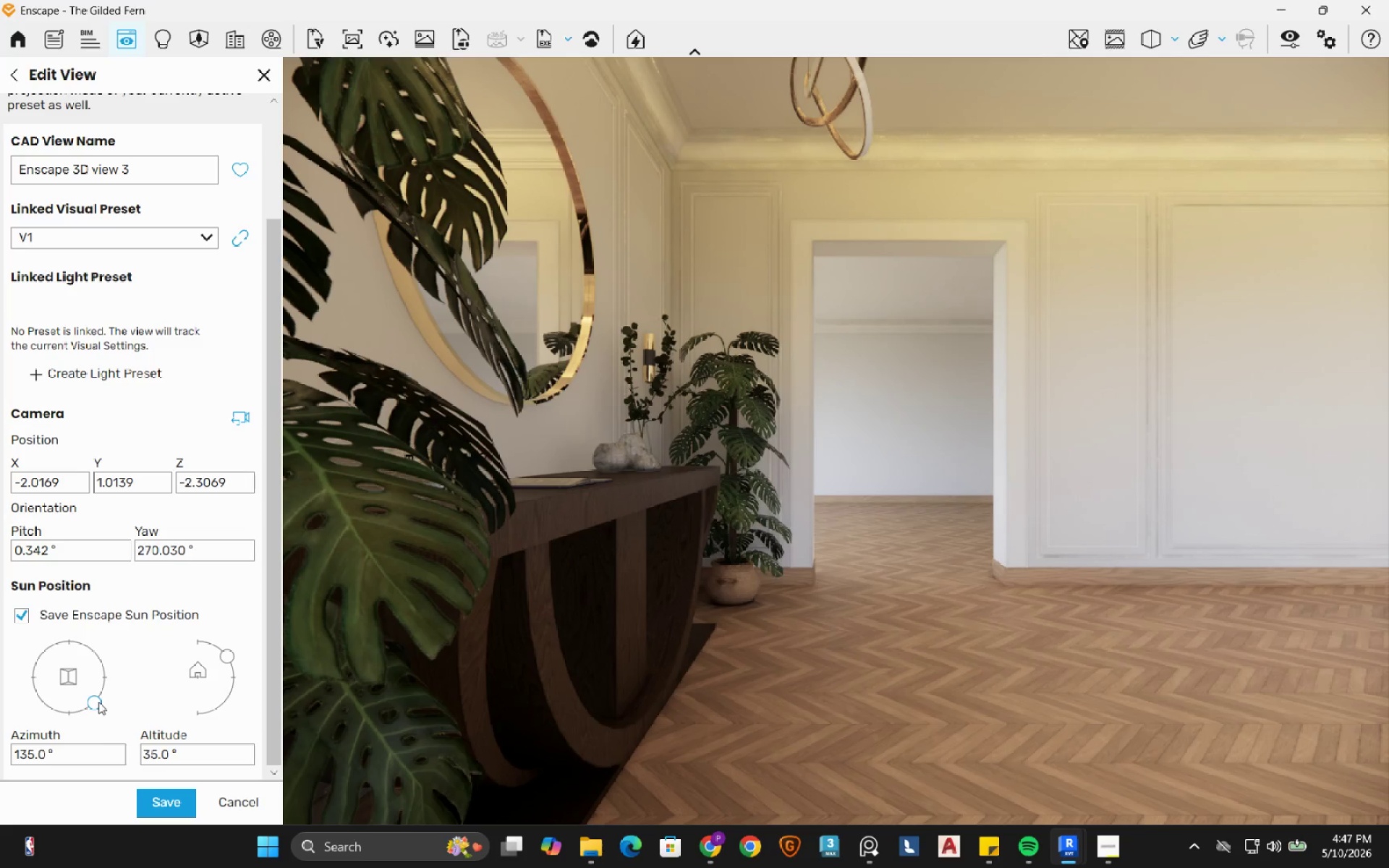 
left_click_drag(start_coordinate=[94, 702], to_coordinate=[36, 713])
 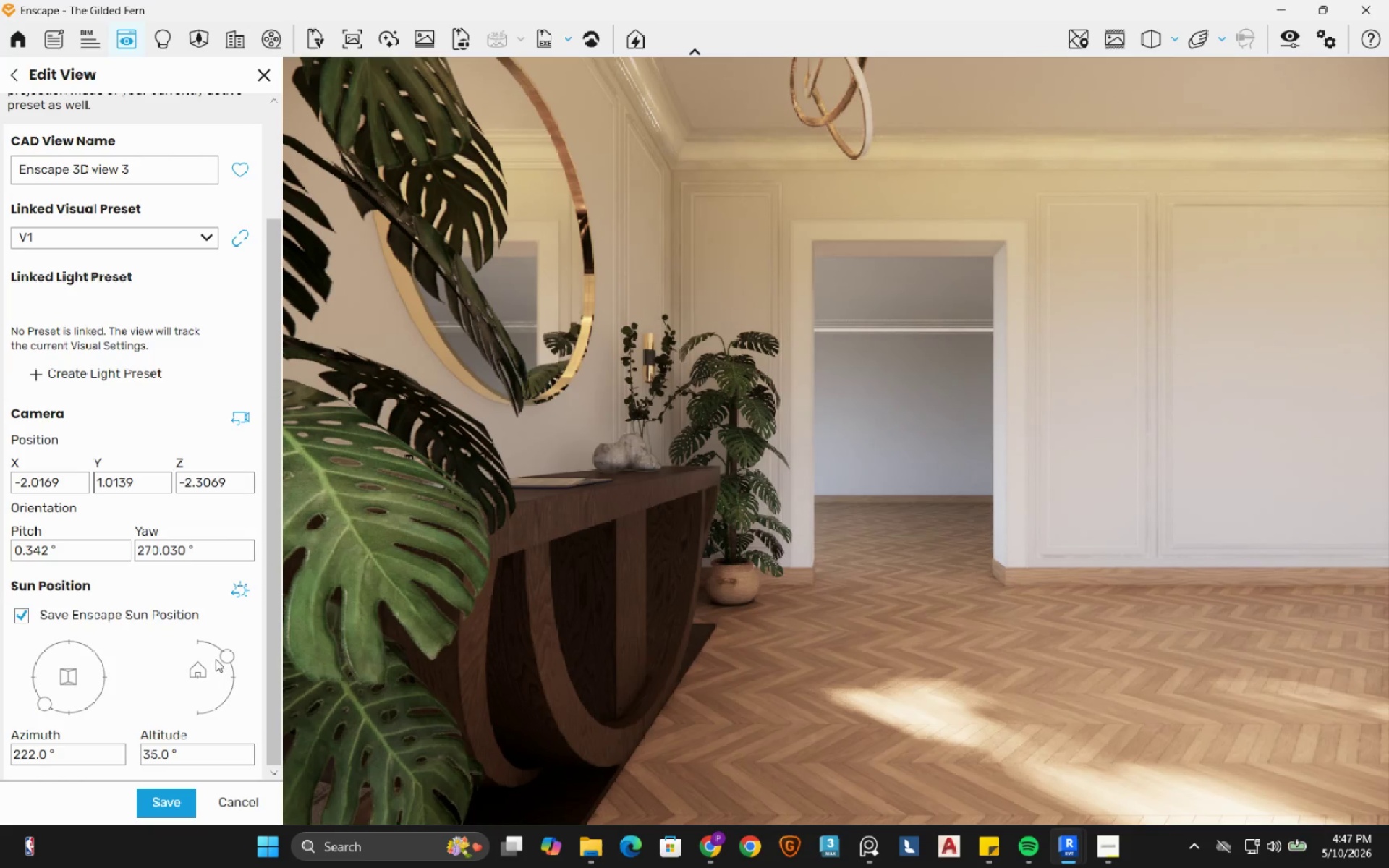 
left_click_drag(start_coordinate=[219, 659], to_coordinate=[230, 668])
 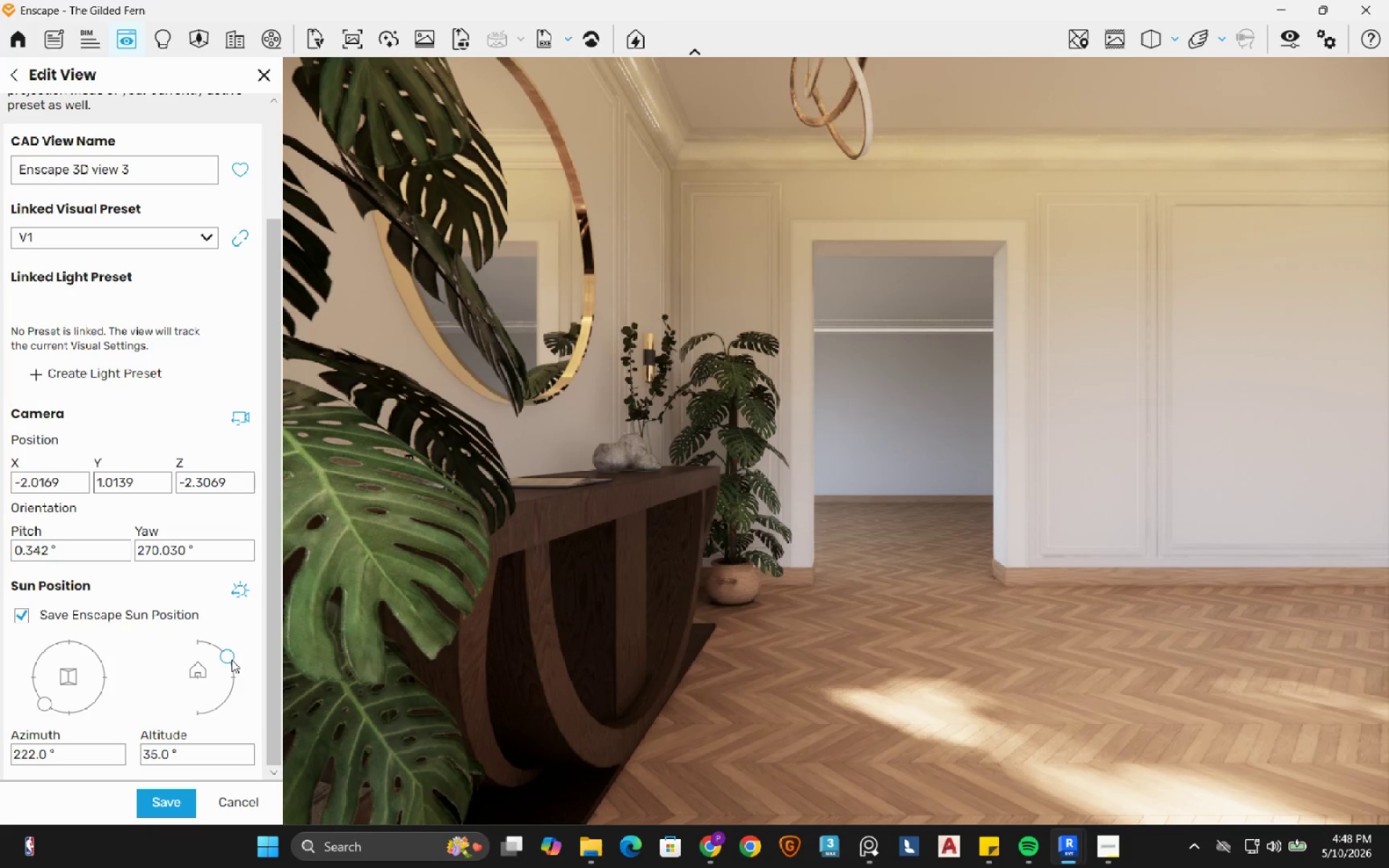 
left_click_drag(start_coordinate=[232, 660], to_coordinate=[228, 662])
 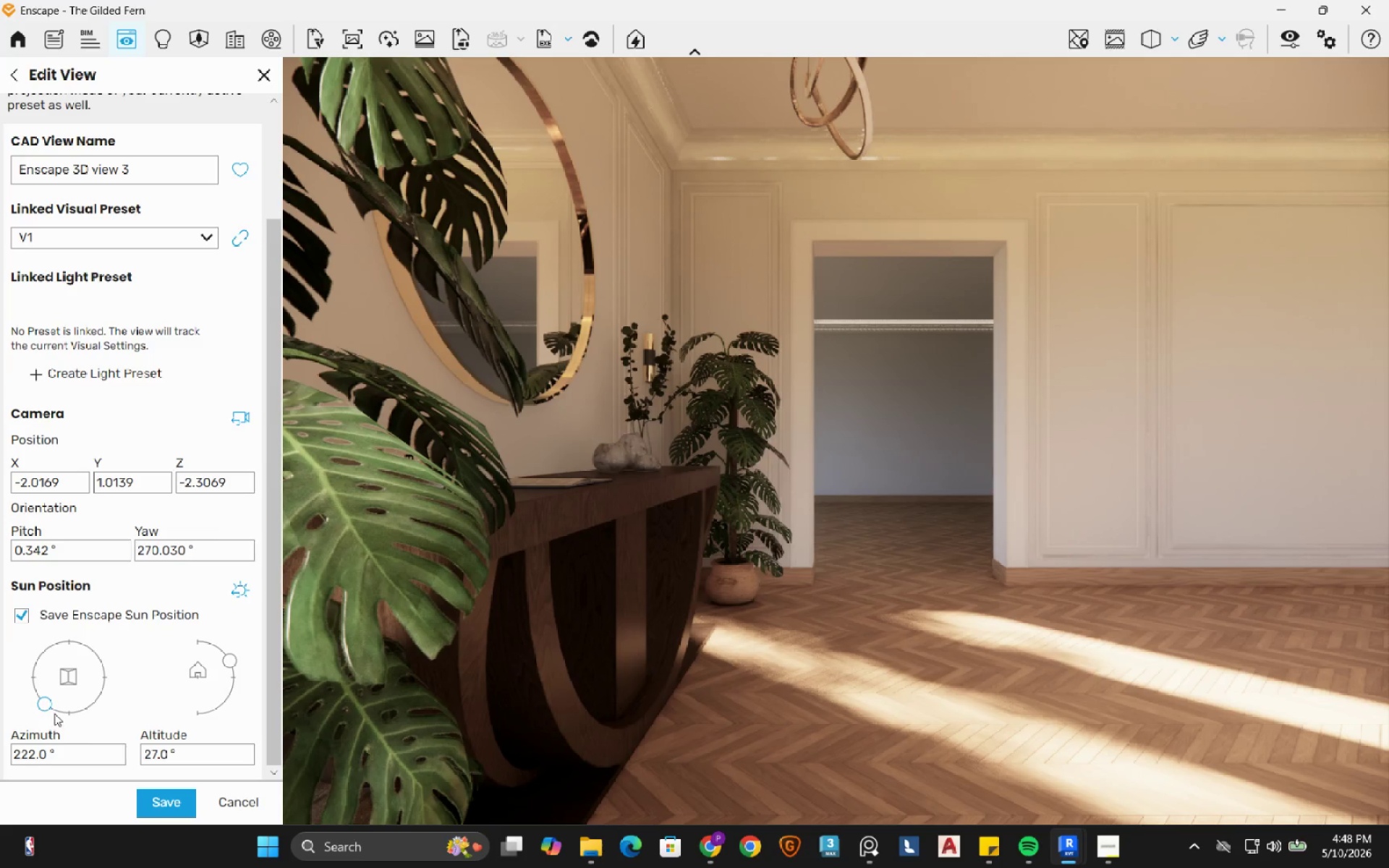 
left_click_drag(start_coordinate=[46, 710], to_coordinate=[35, 687])
 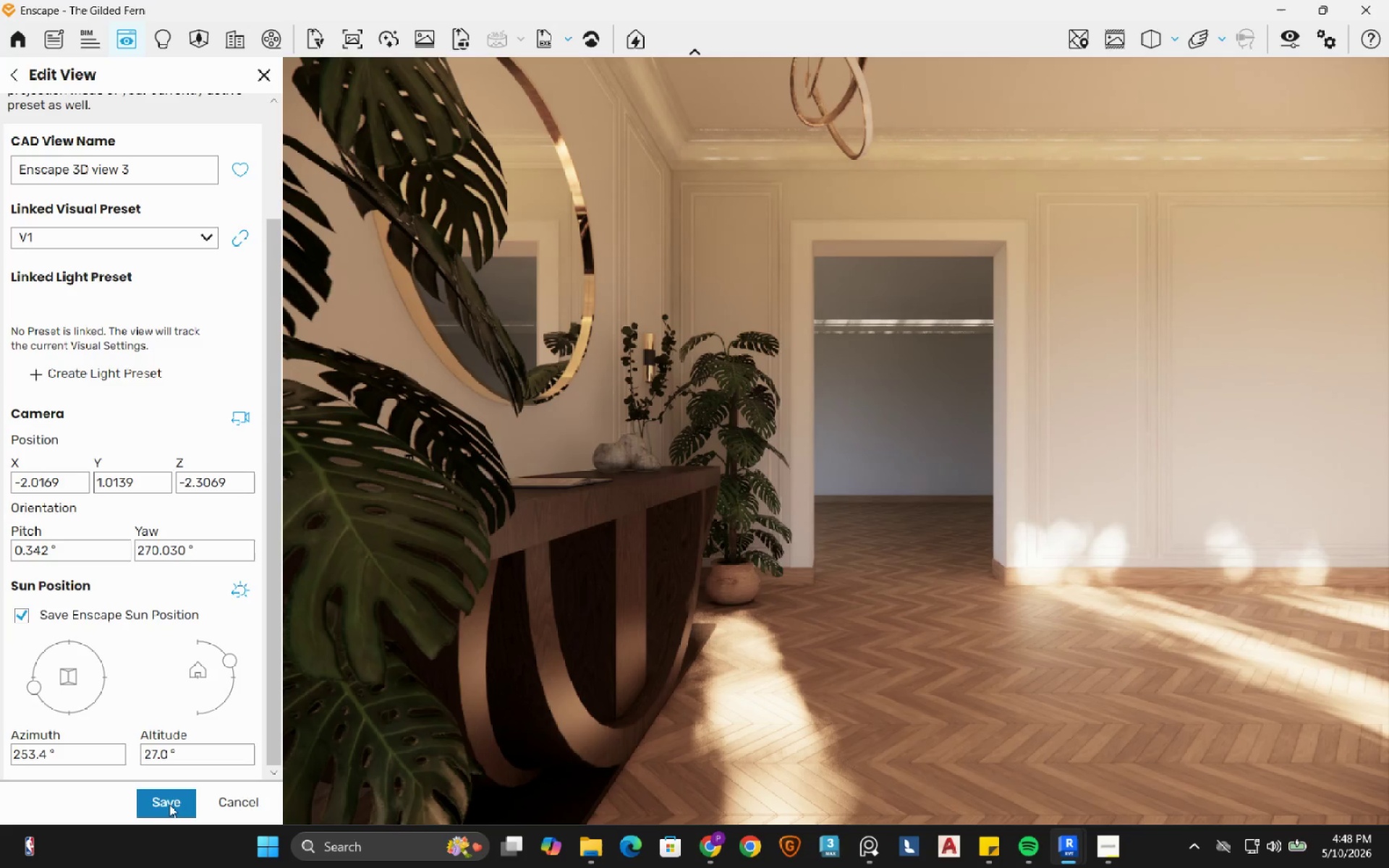 
left_click([170, 804])
 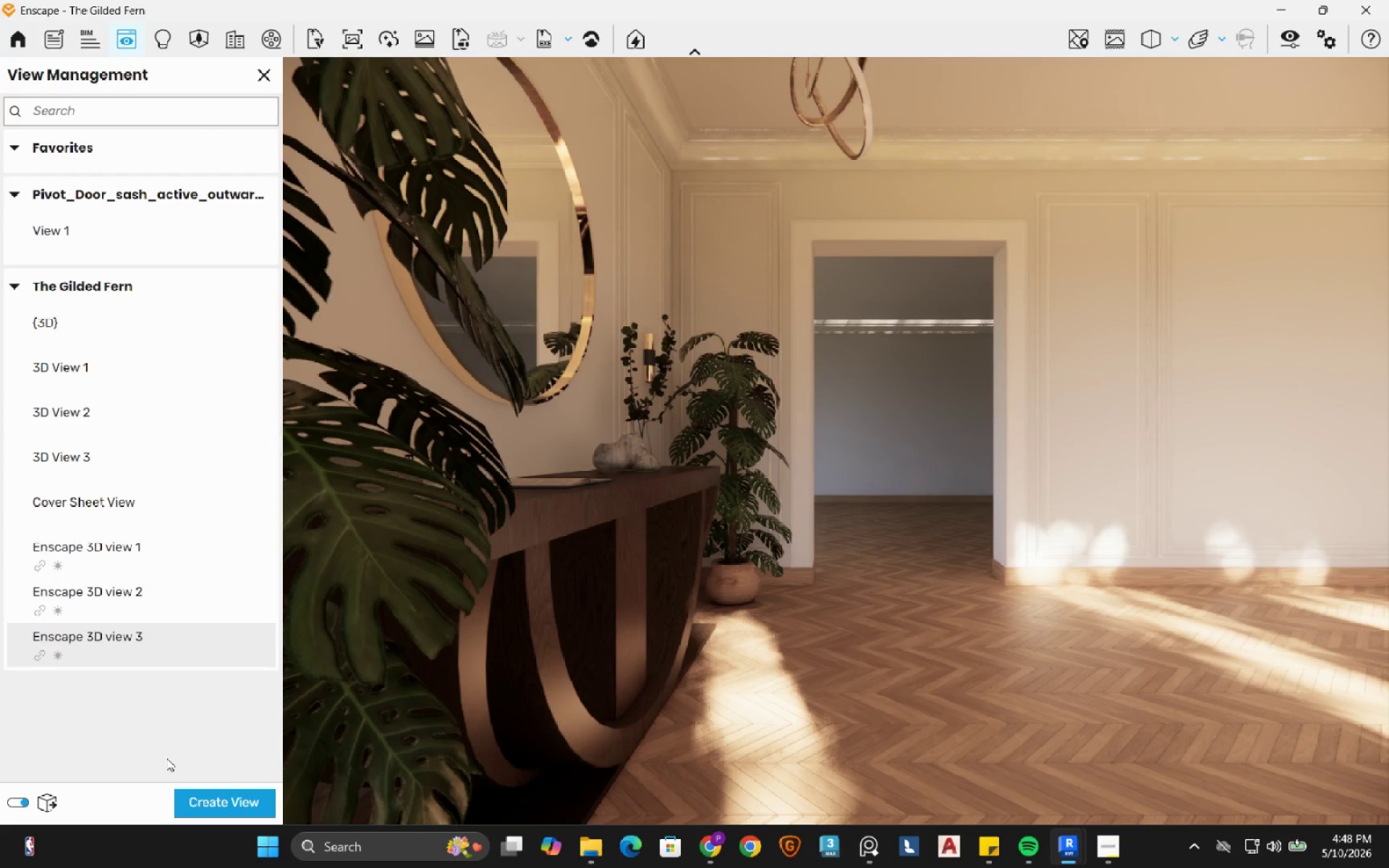 
wait(5.97)
 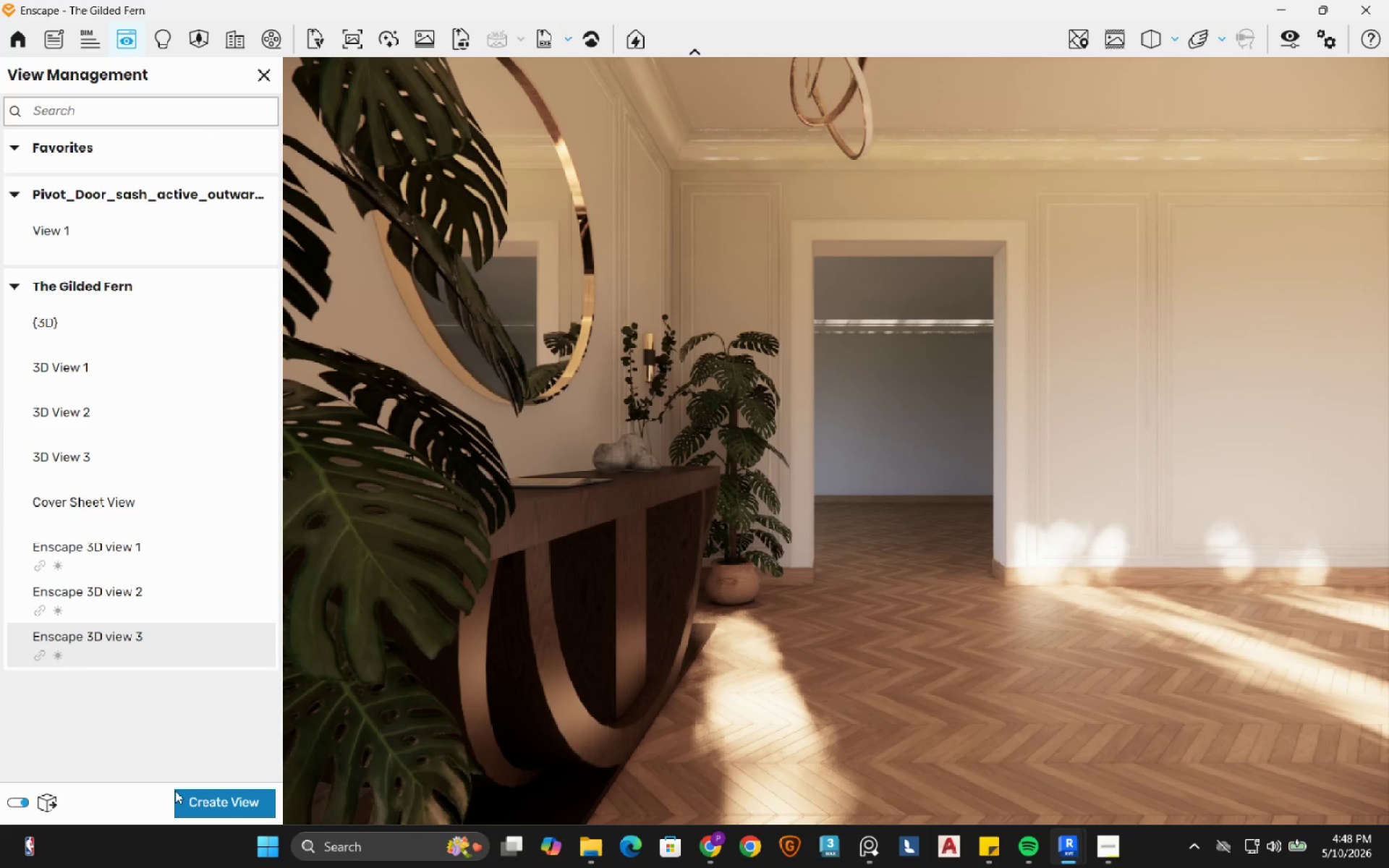 
left_click([1286, 44])
 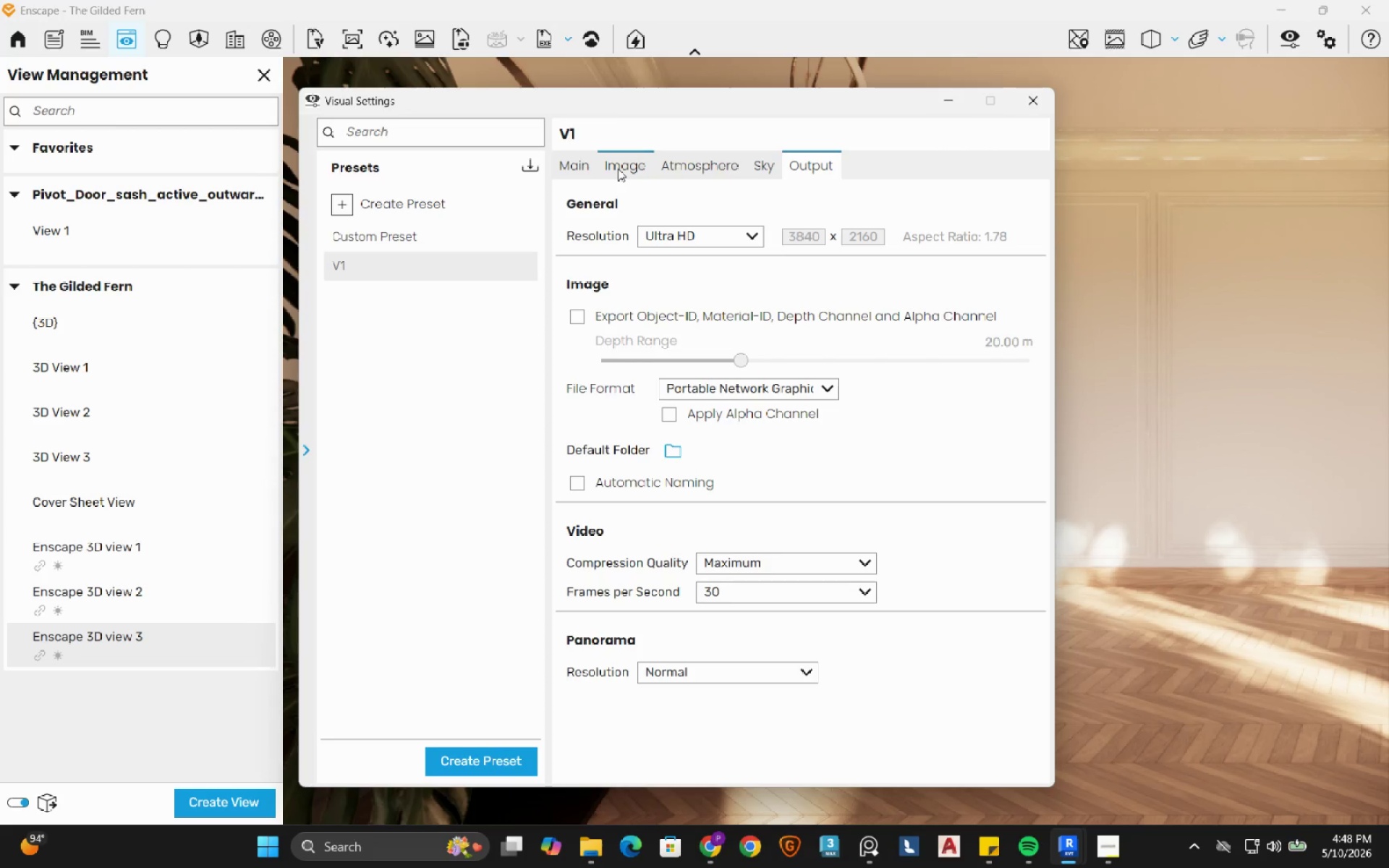 
left_click([577, 166])
 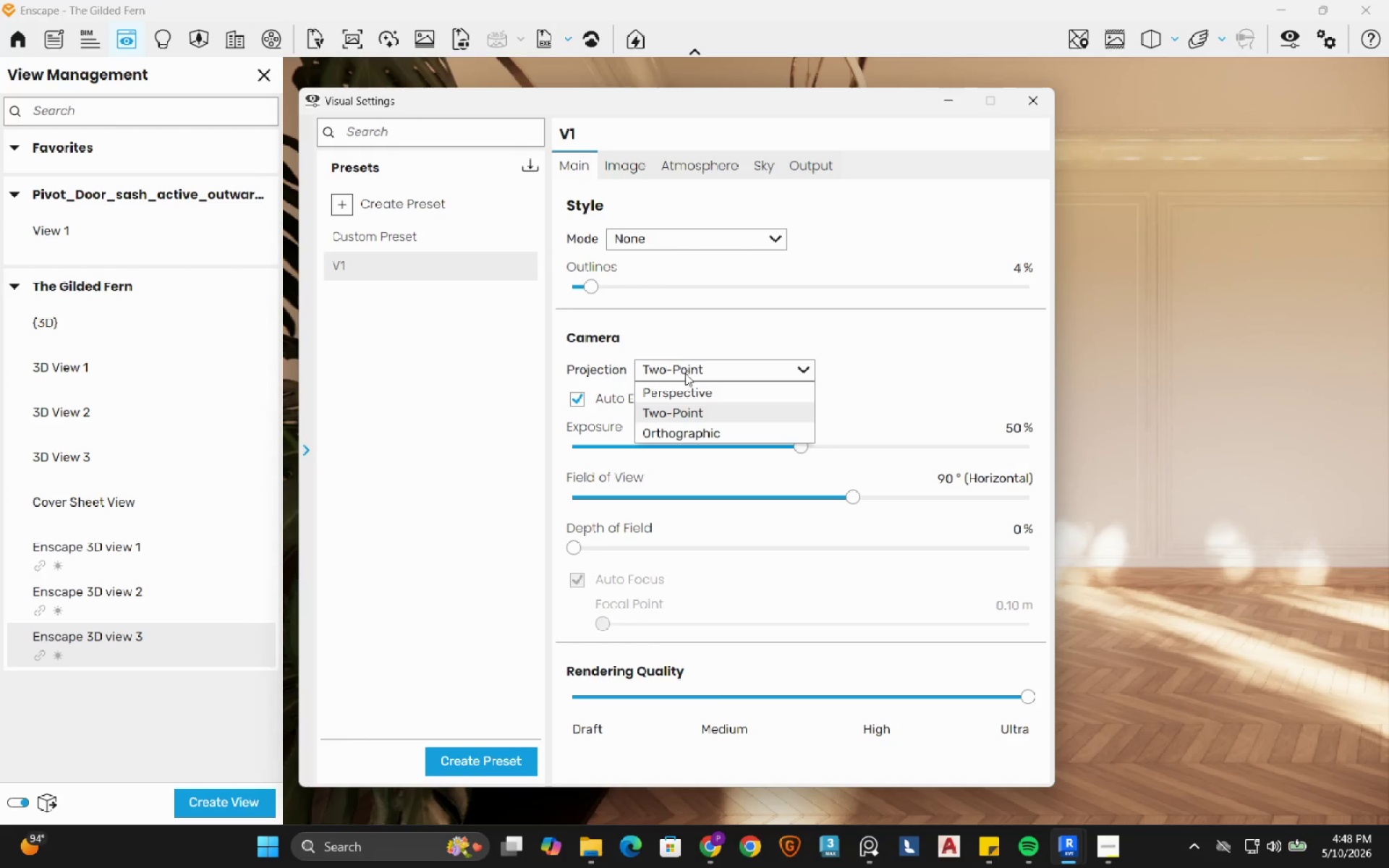 
left_click([685, 396])
 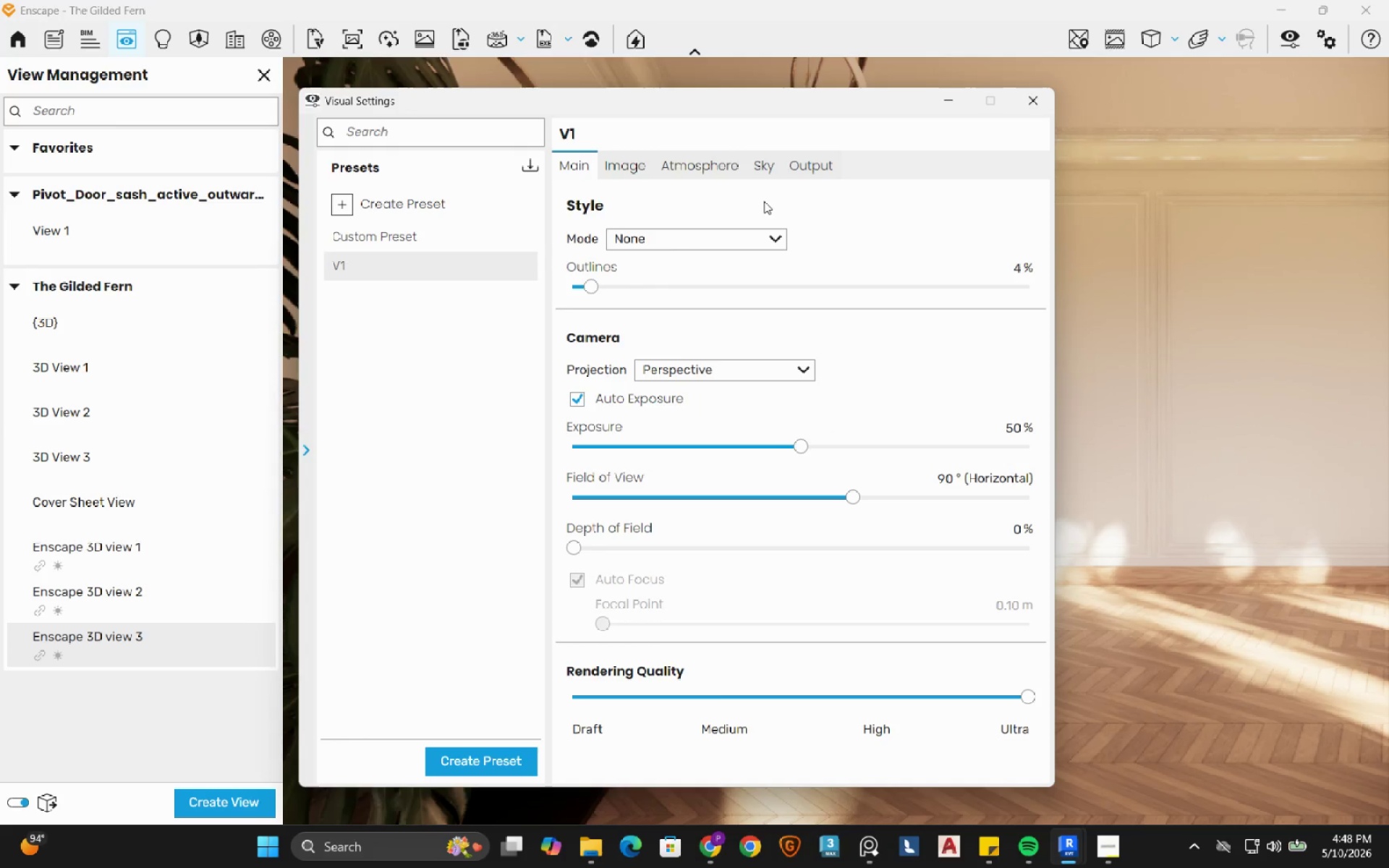 
left_click_drag(start_coordinate=[809, 106], to_coordinate=[717, 119])
 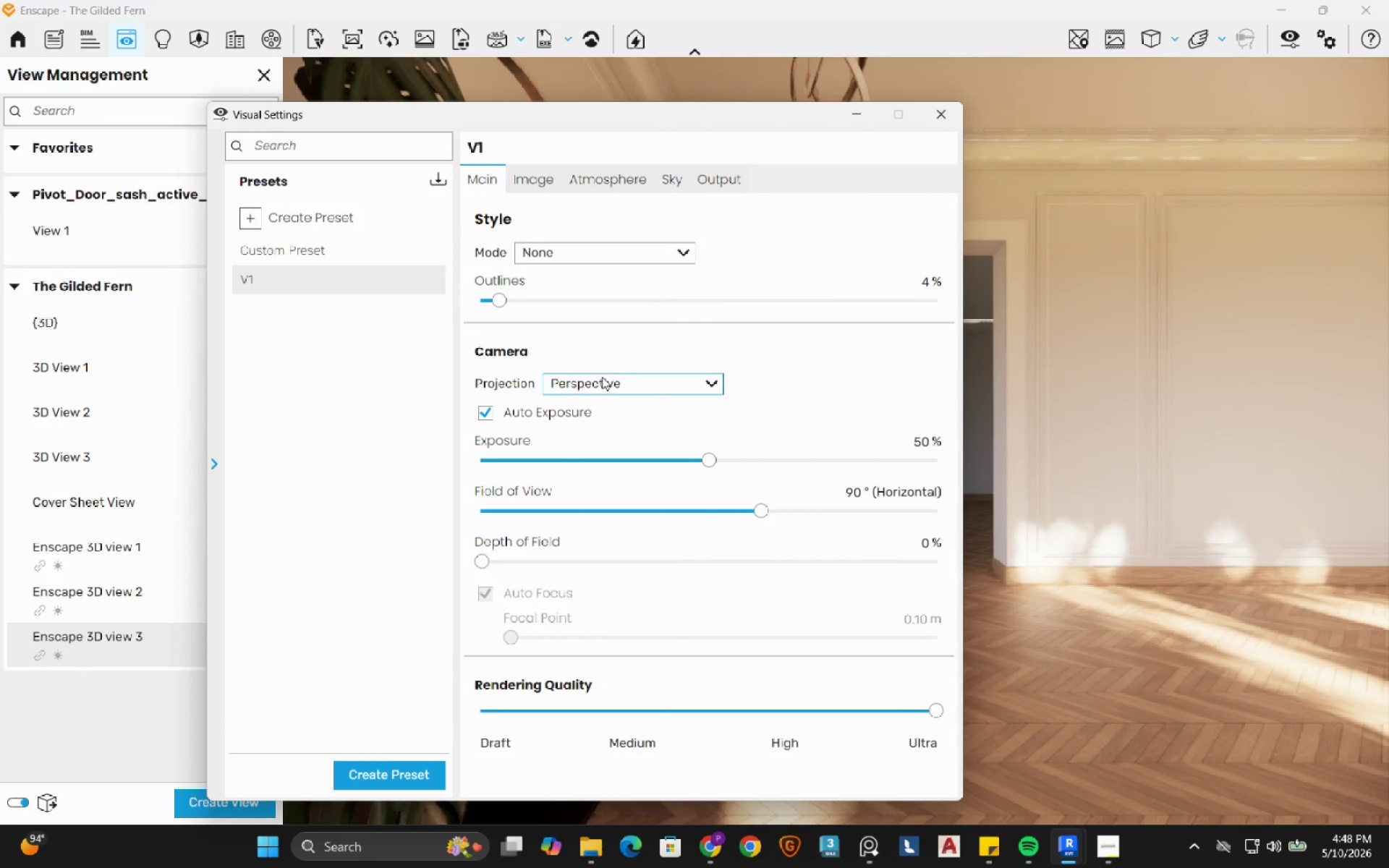 
left_click([599, 381])
 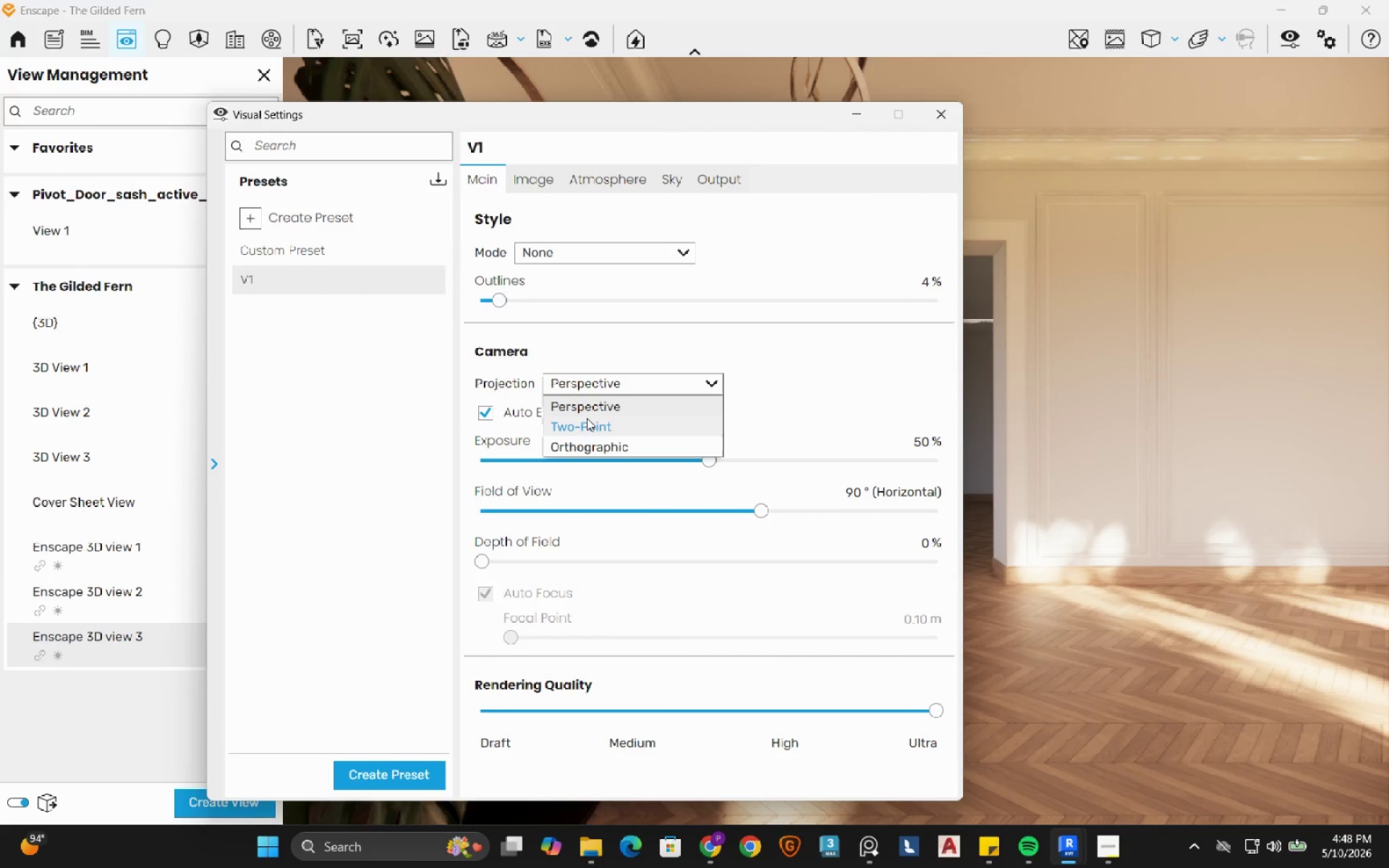 
left_click([582, 425])
 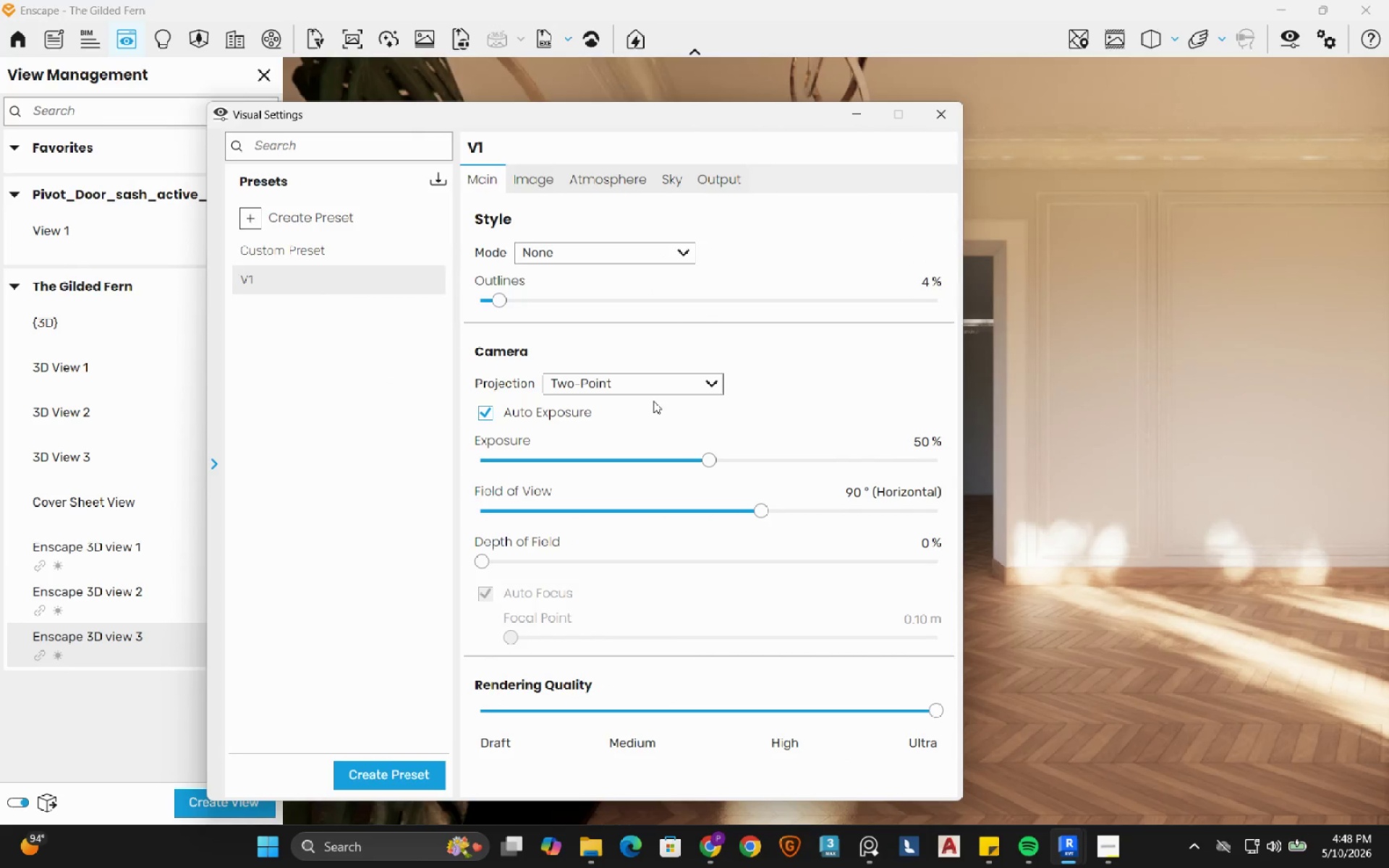 
left_click([791, 362])
 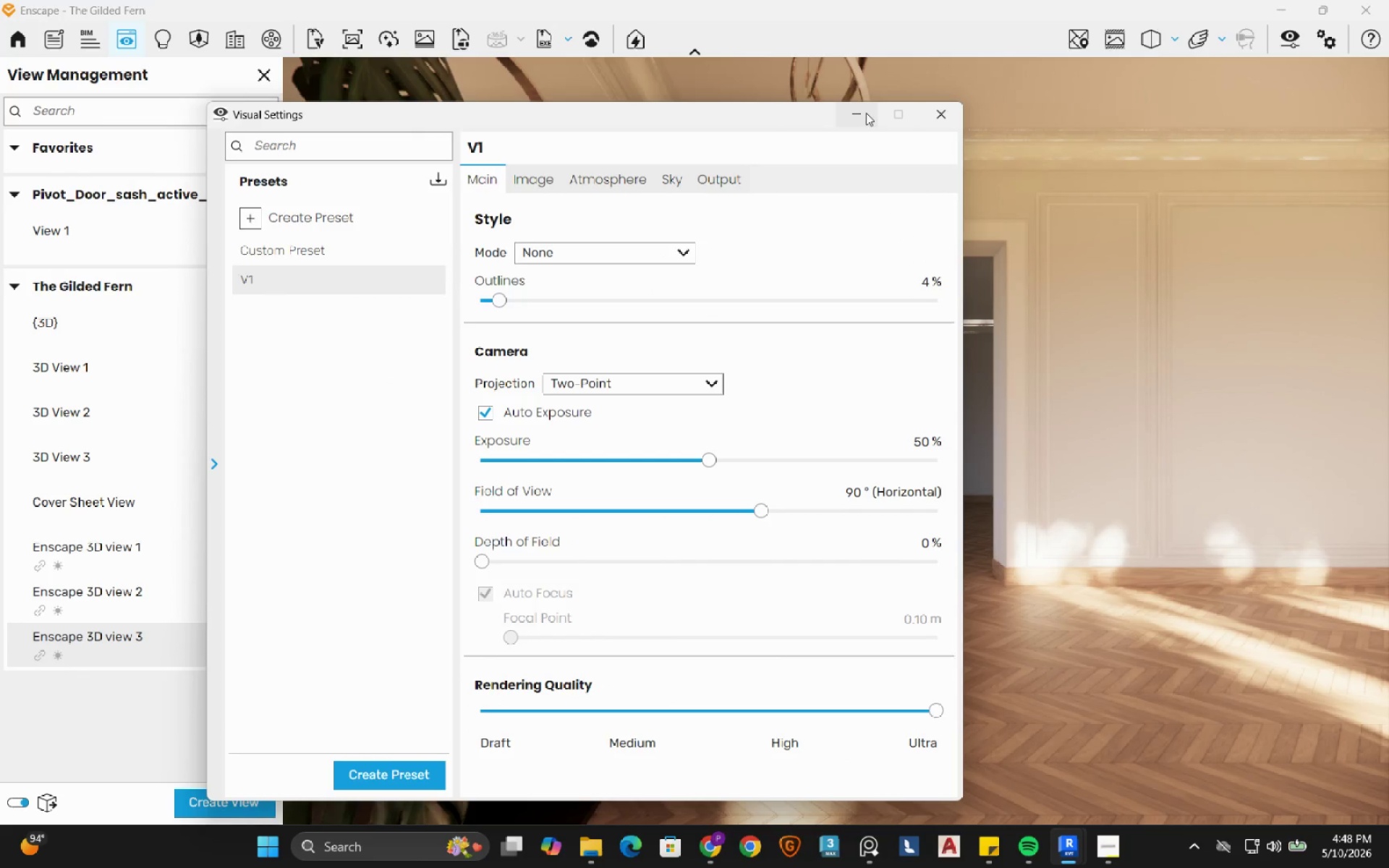 
left_click([855, 119])
 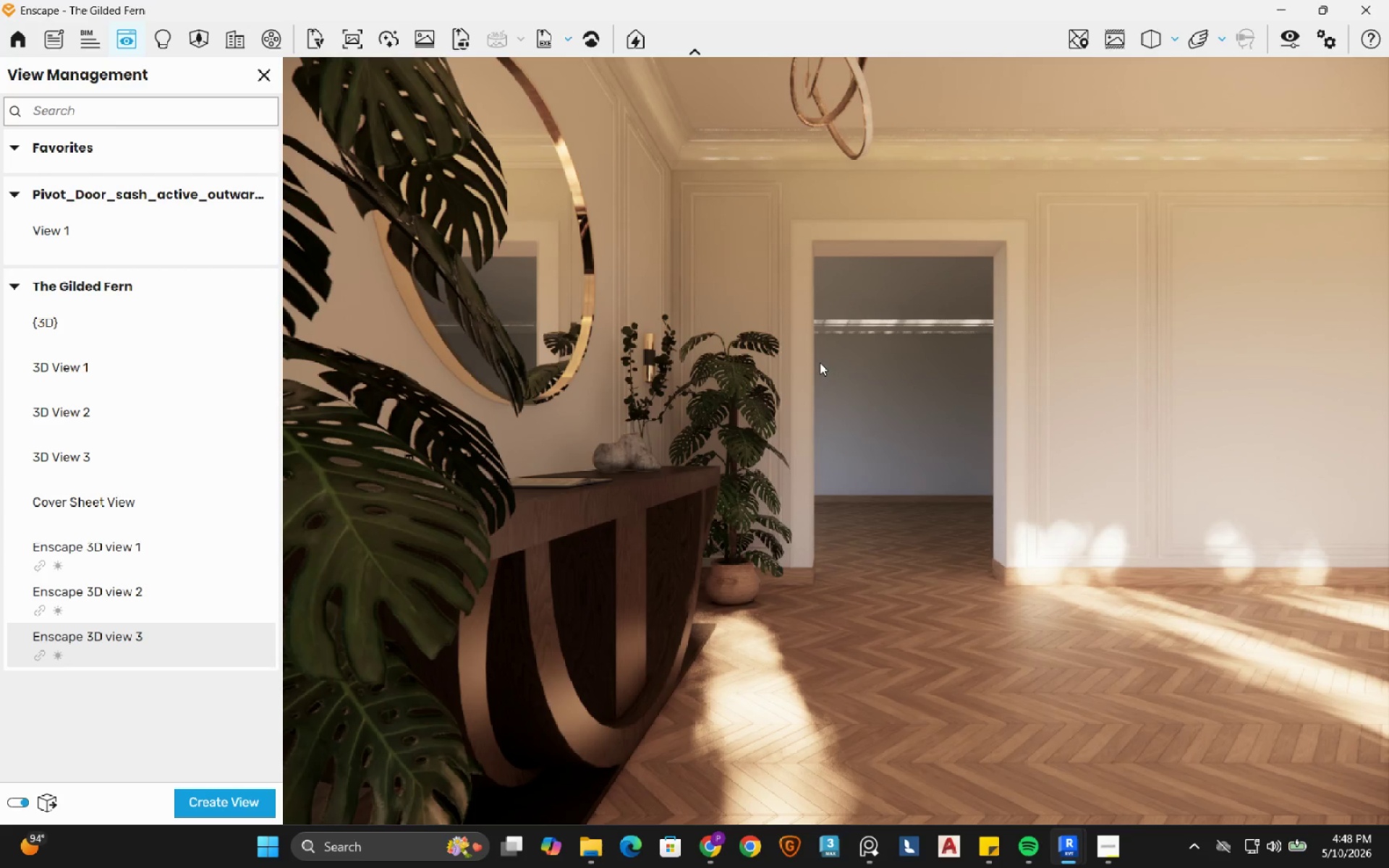 
wait(6.44)
 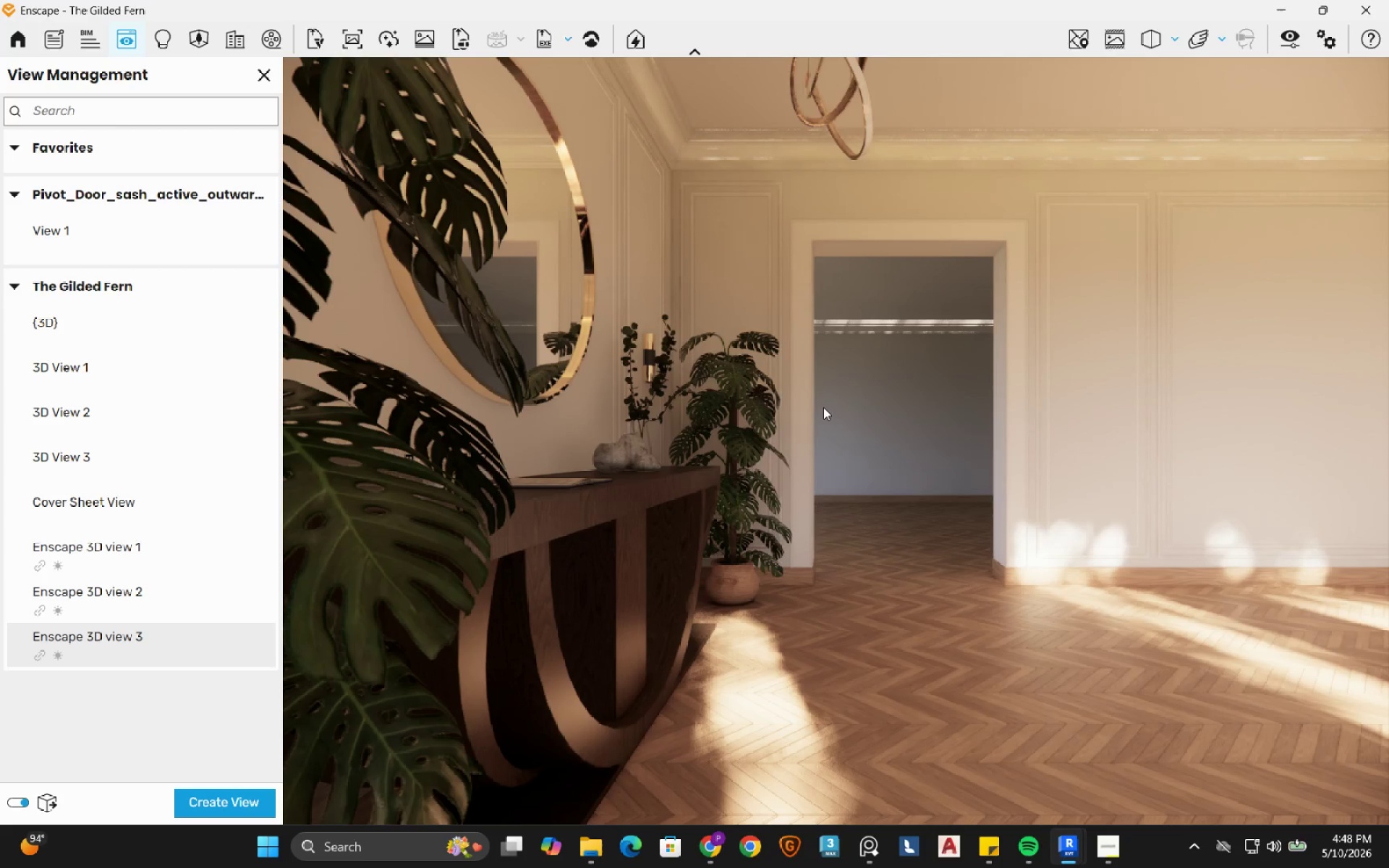 
left_click([1282, 13])
 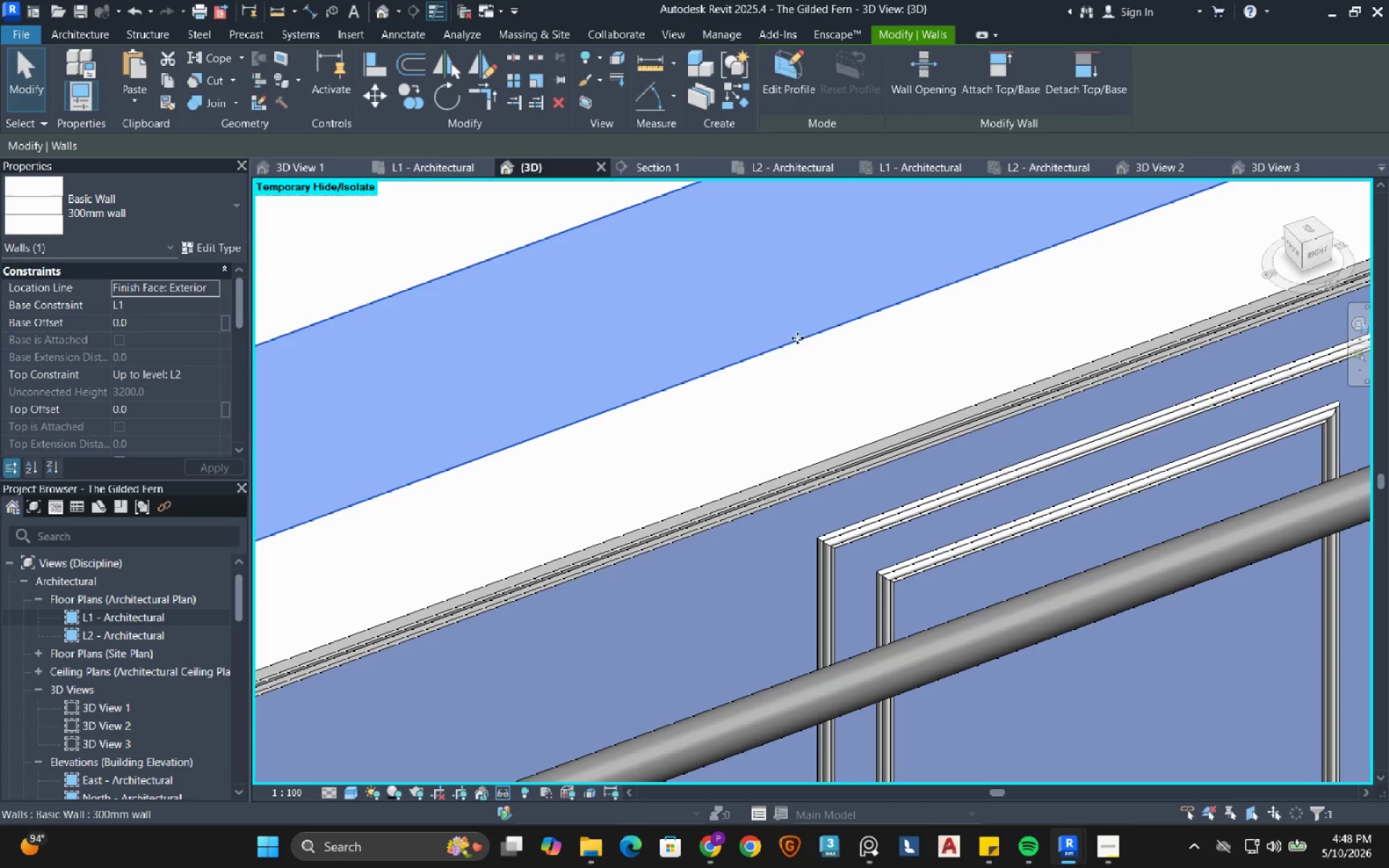 
left_click([669, 251])
 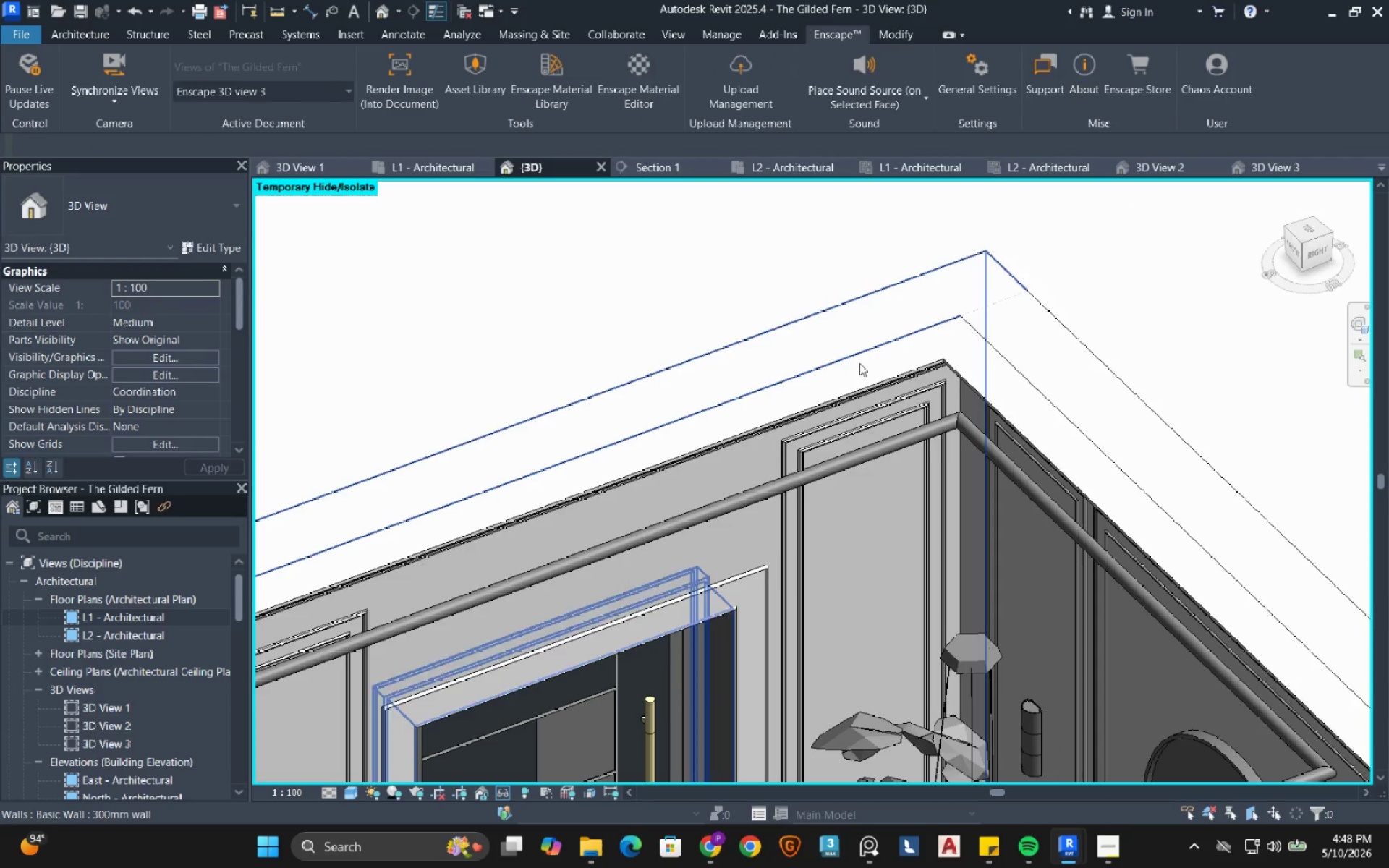 
scroll: coordinate [765, 400], scroll_direction: down, amount: 9.0
 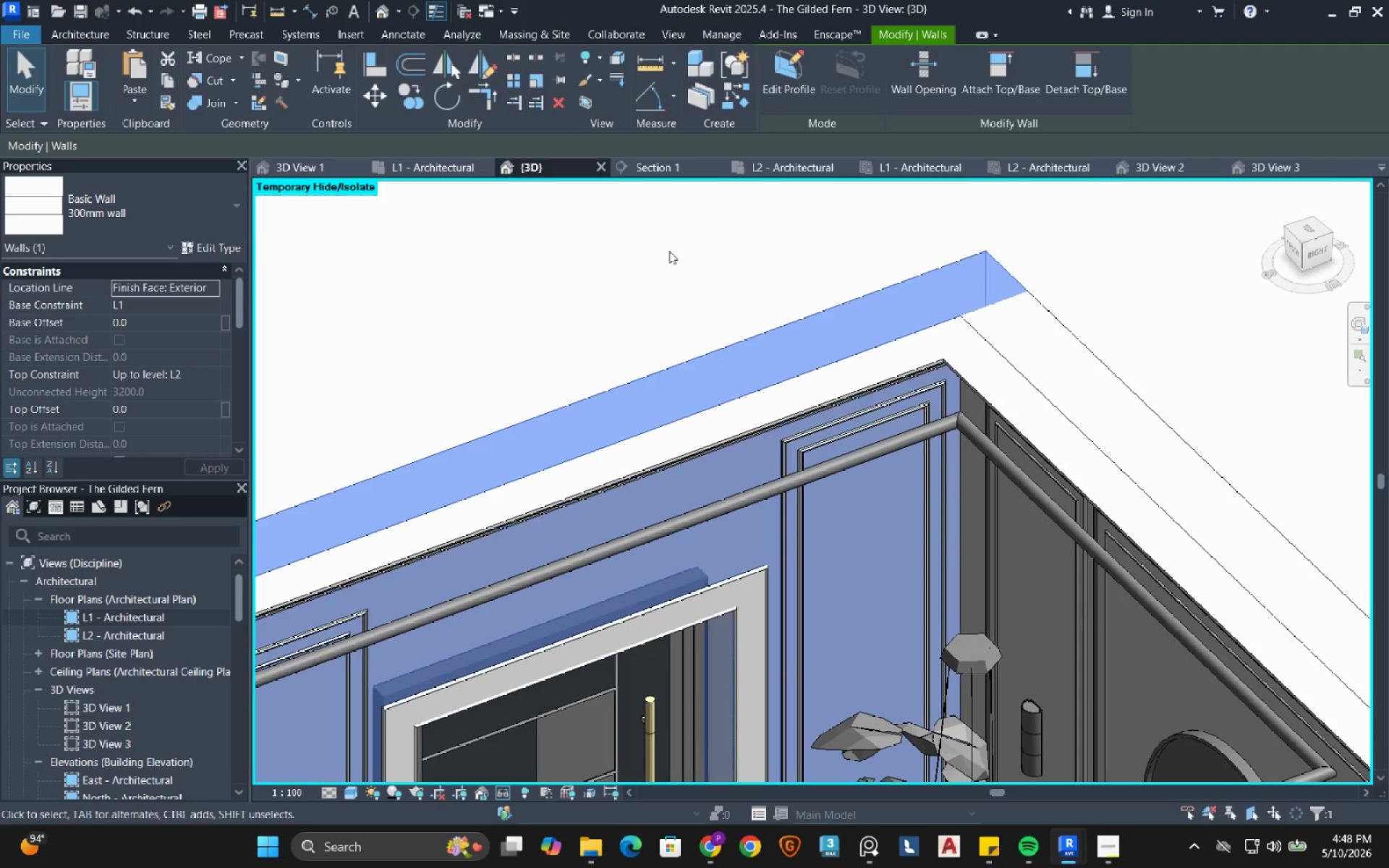 
left_click([859, 363])
 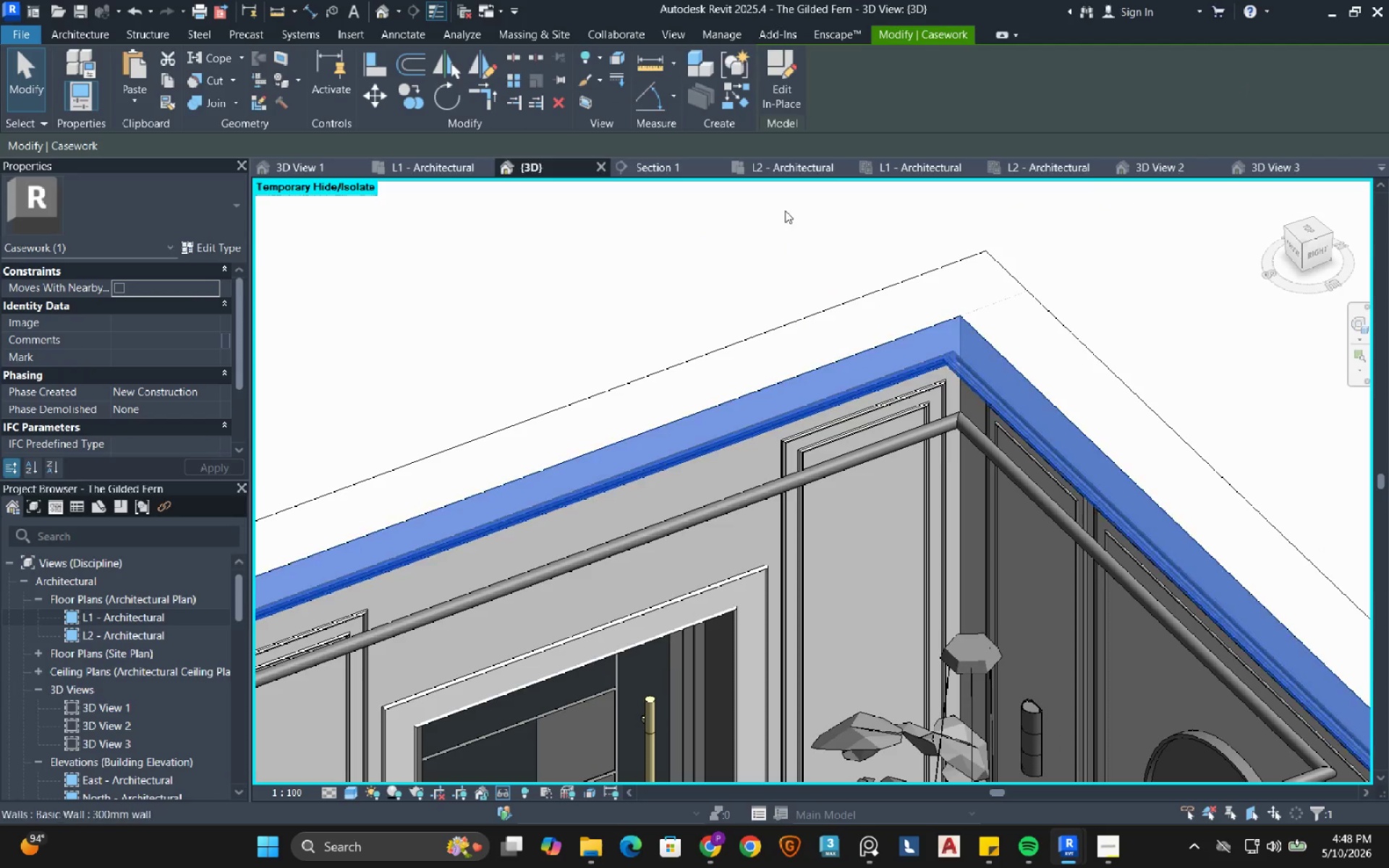 
left_click([773, 78])
 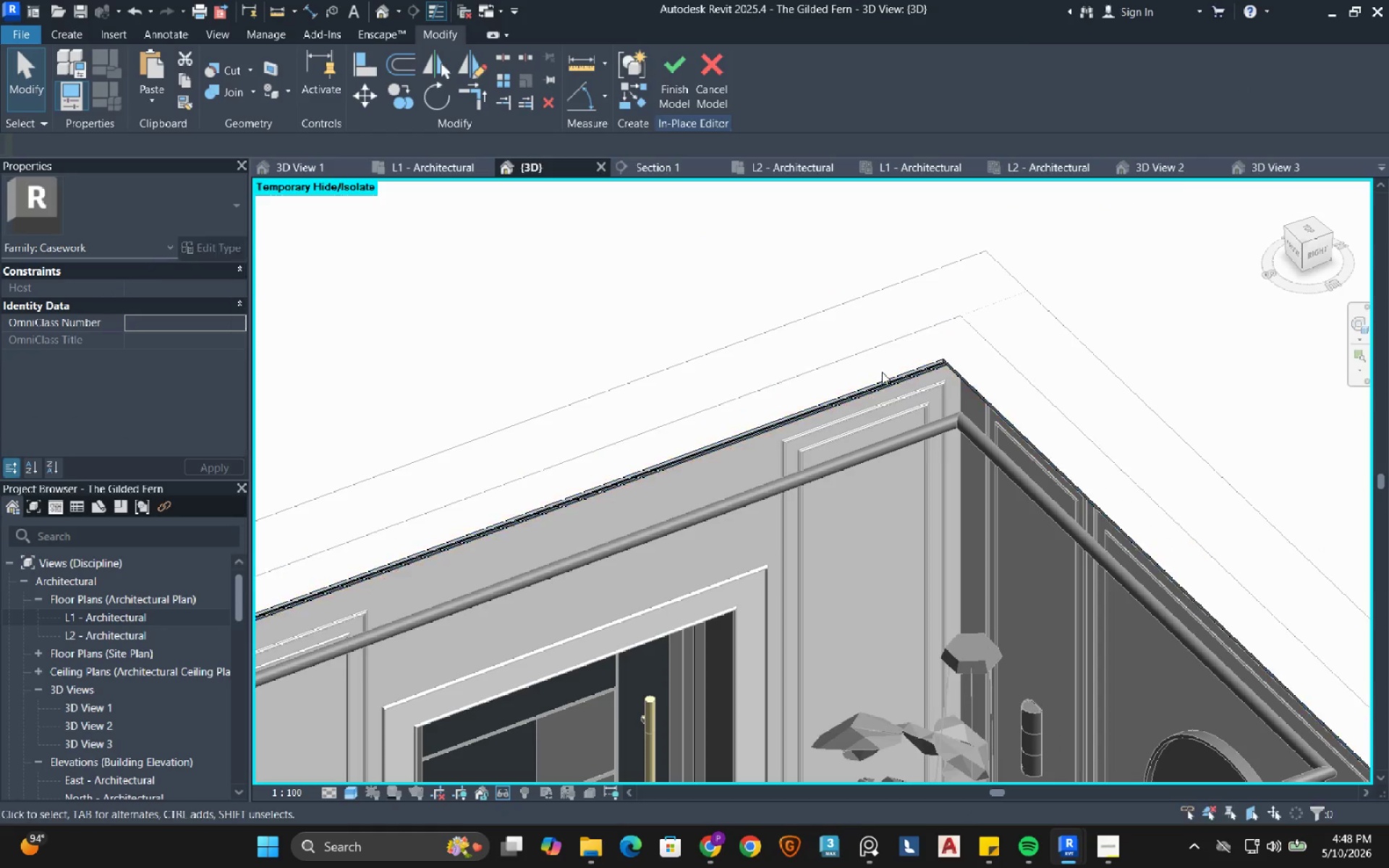 
left_click([882, 372])
 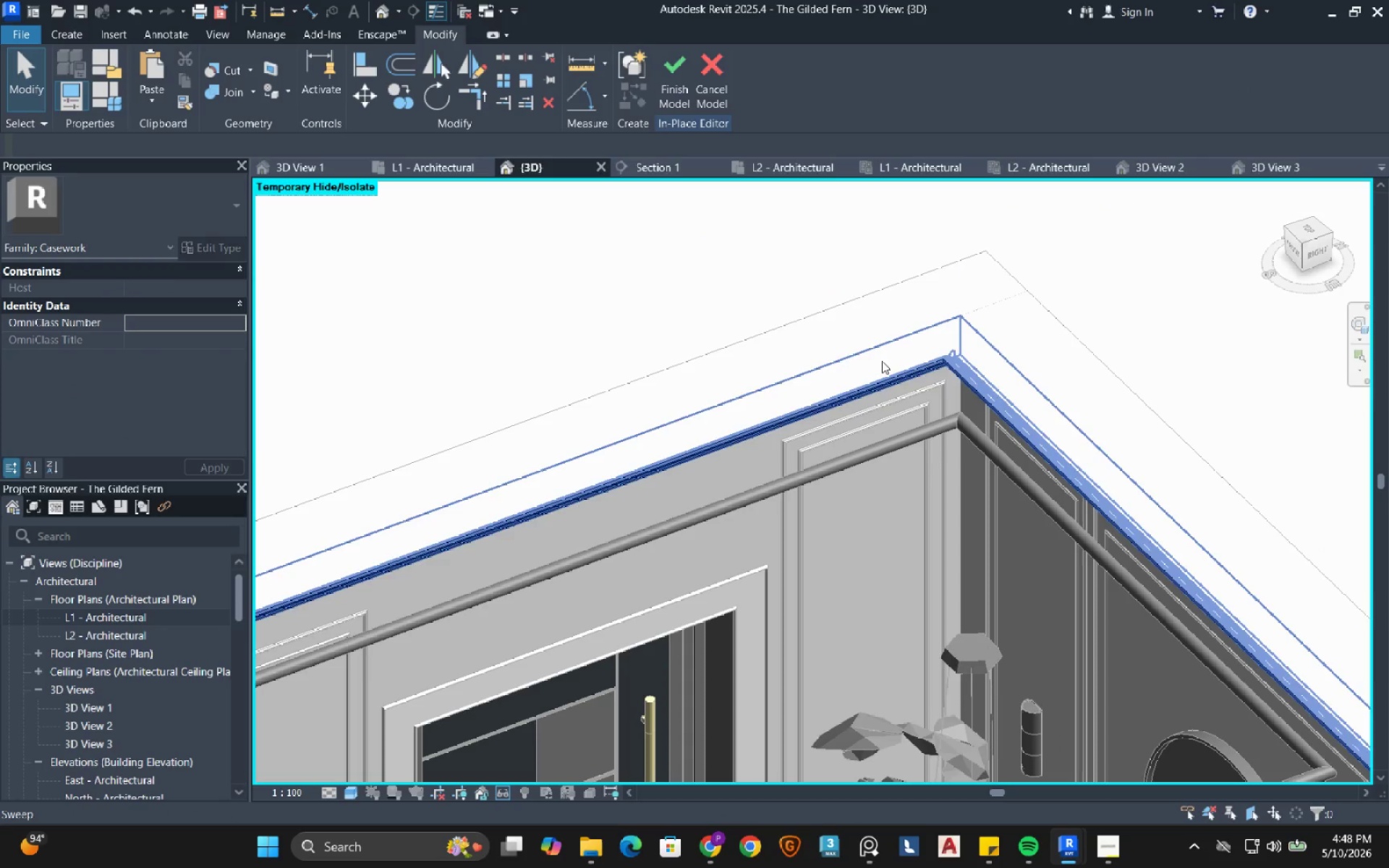 
left_click([882, 361])
 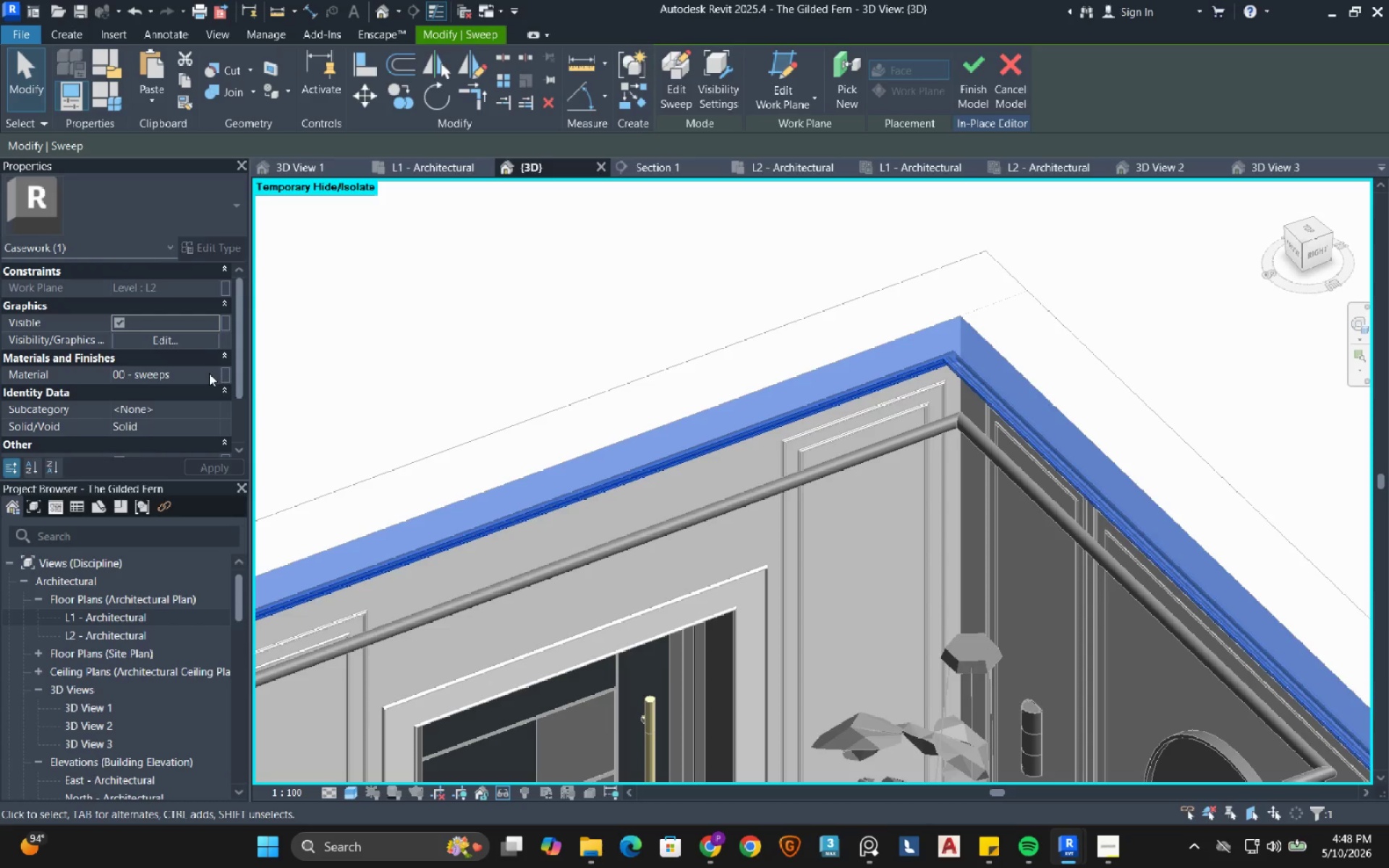 
left_click([209, 374])
 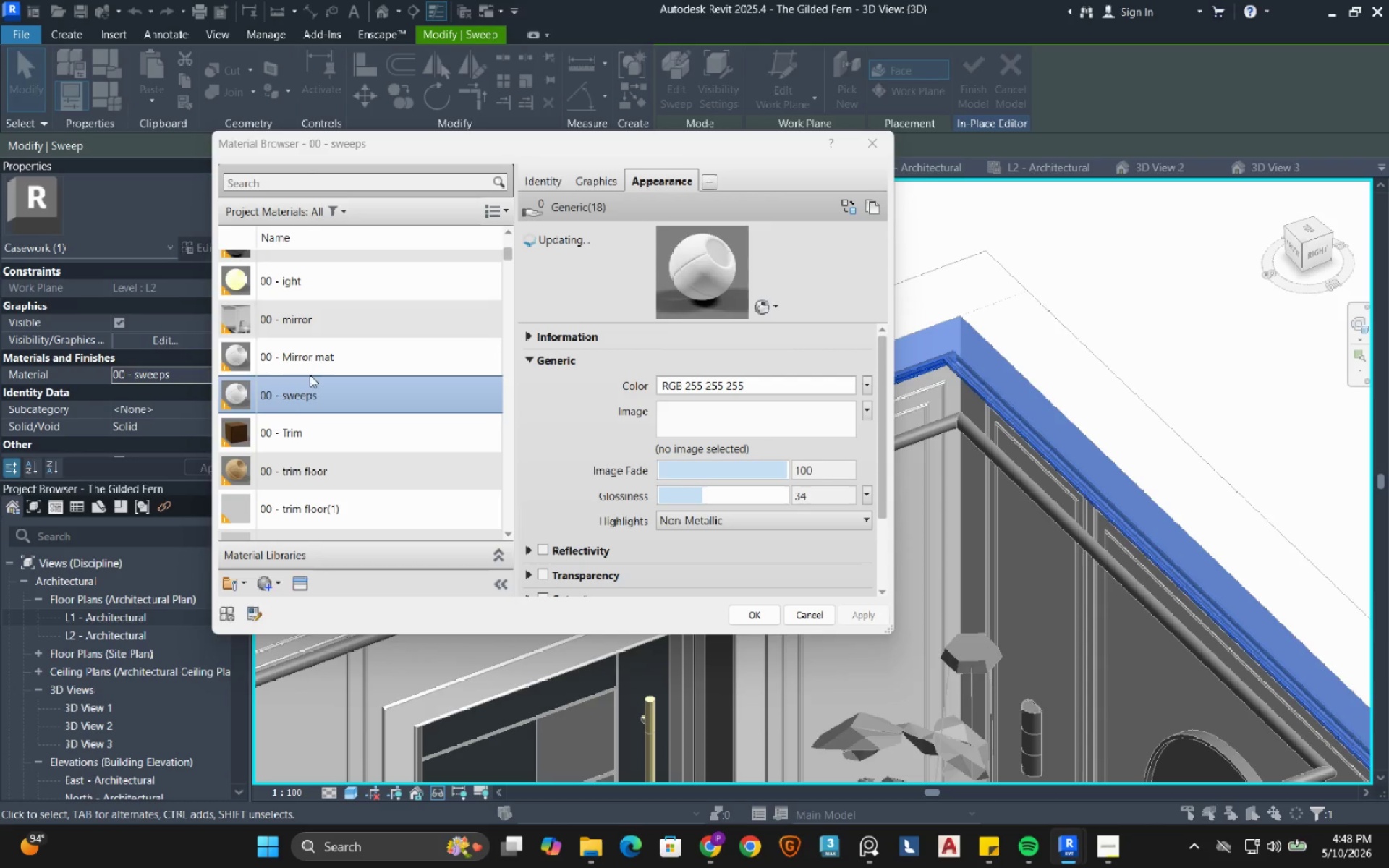 
scroll: coordinate [327, 365], scroll_direction: up, amount: 9.0
 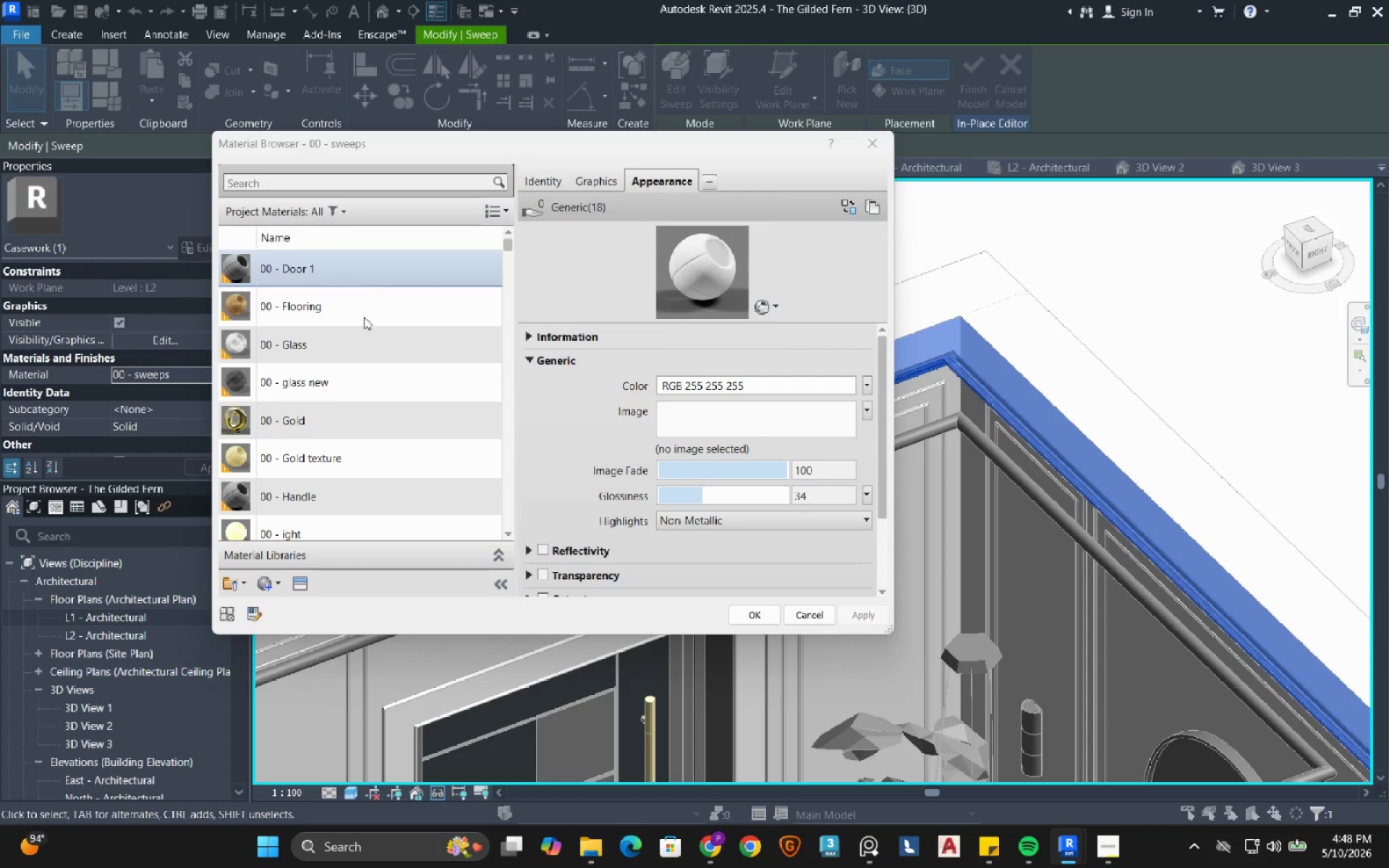 
scroll: coordinate [372, 403], scroll_direction: down, amount: 4.0
 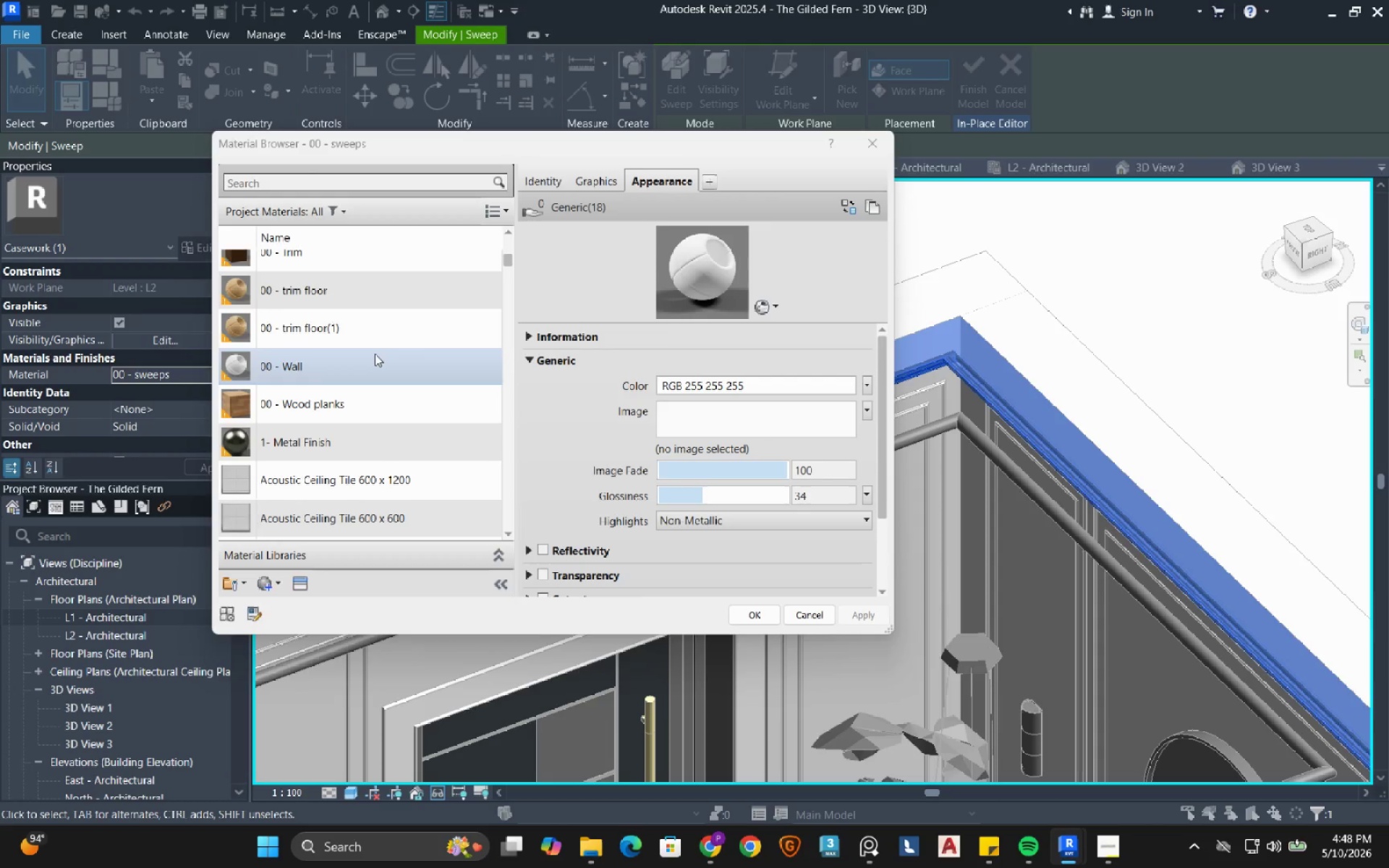 
left_click([375, 354])
 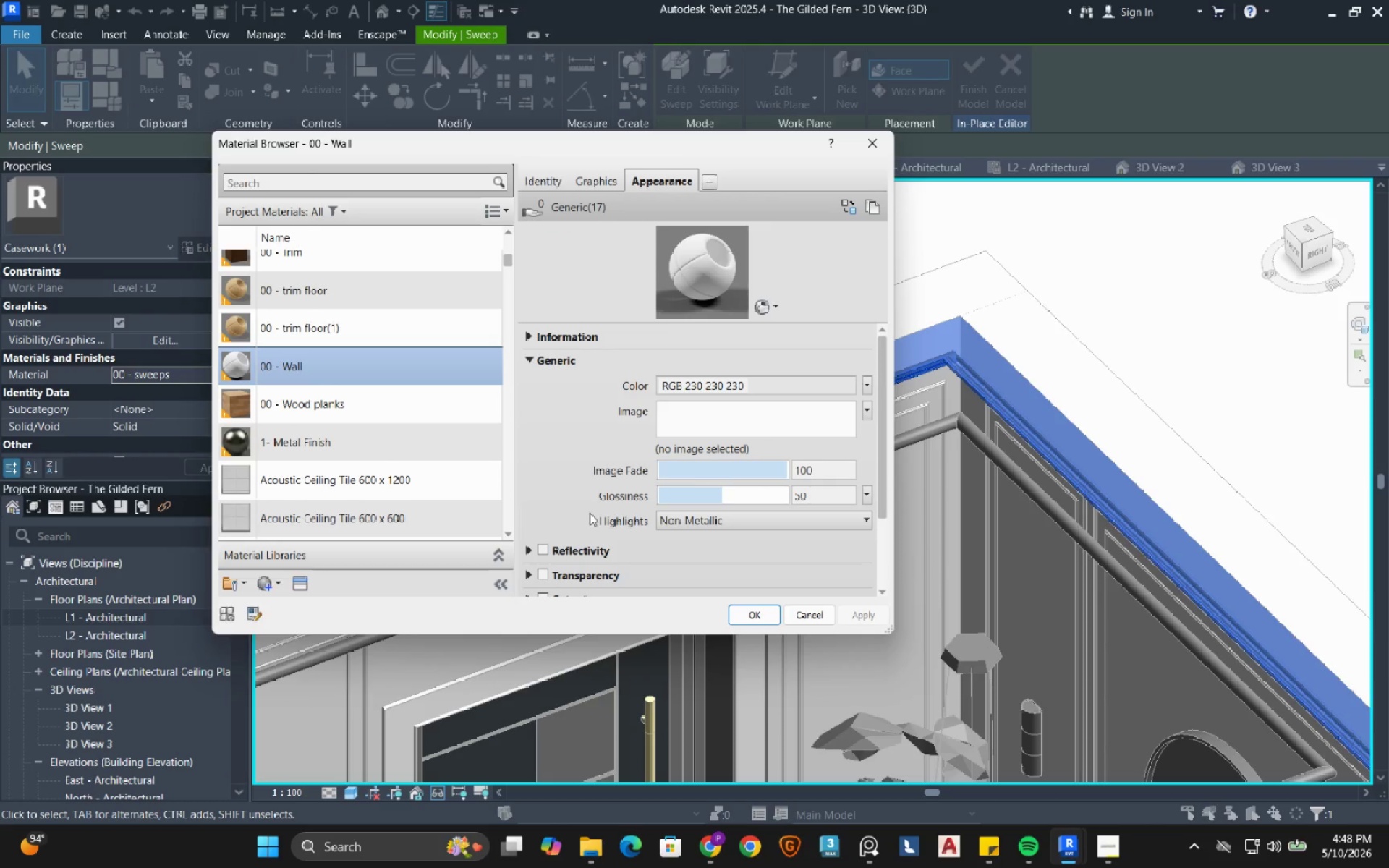 
left_click([755, 611])
 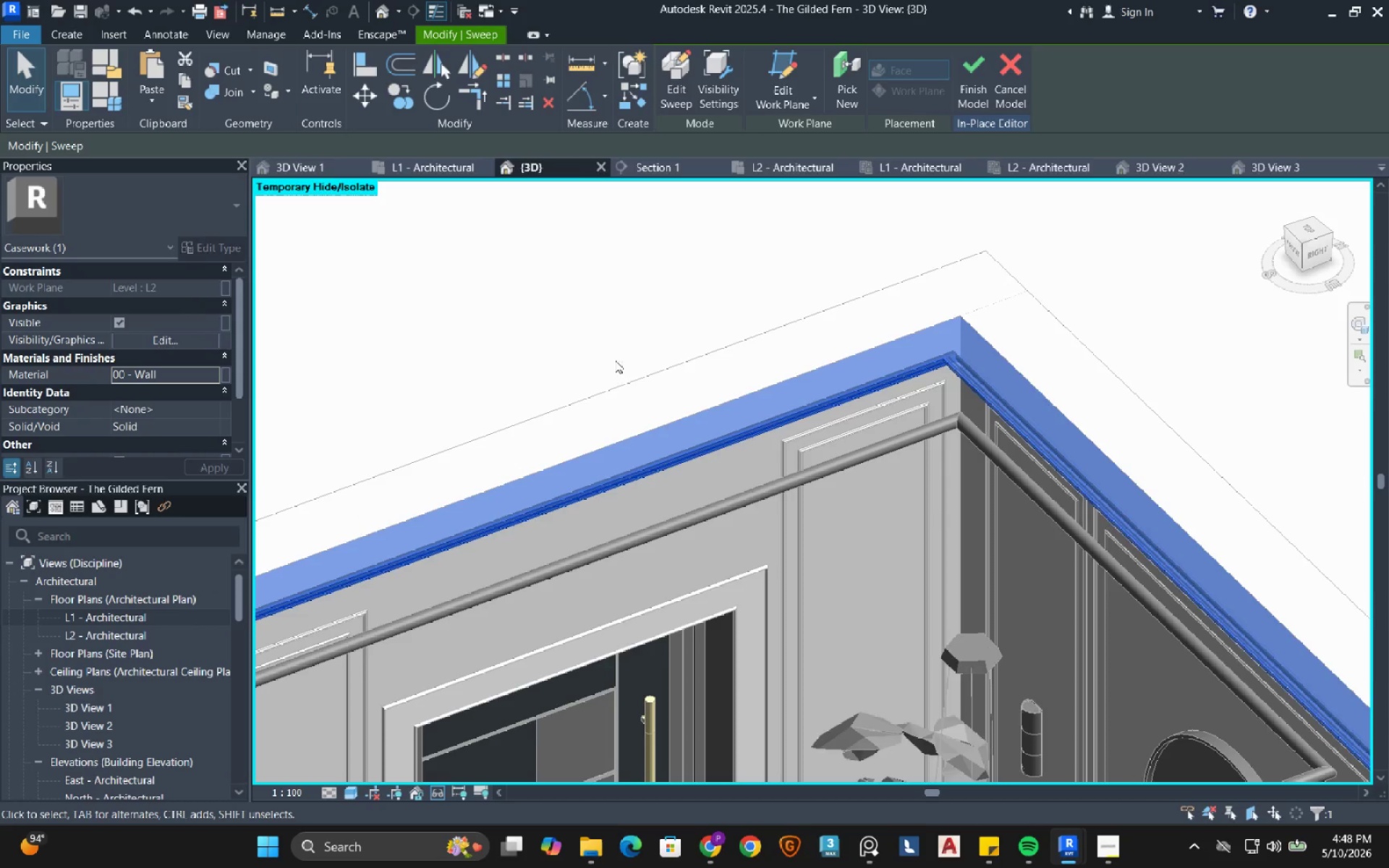 
scroll: coordinate [600, 364], scroll_direction: down, amount: 8.0
 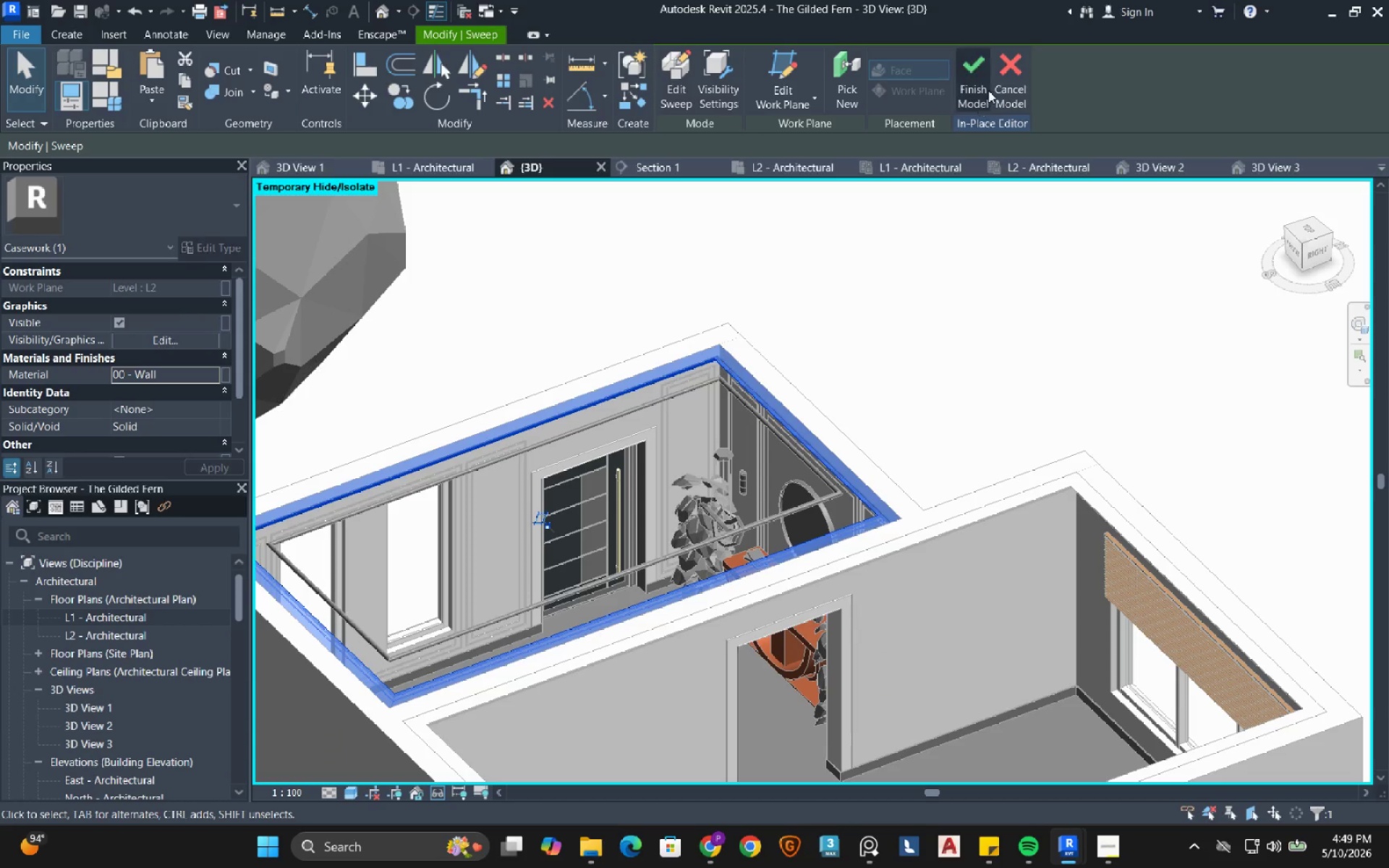 
left_click([964, 88])
 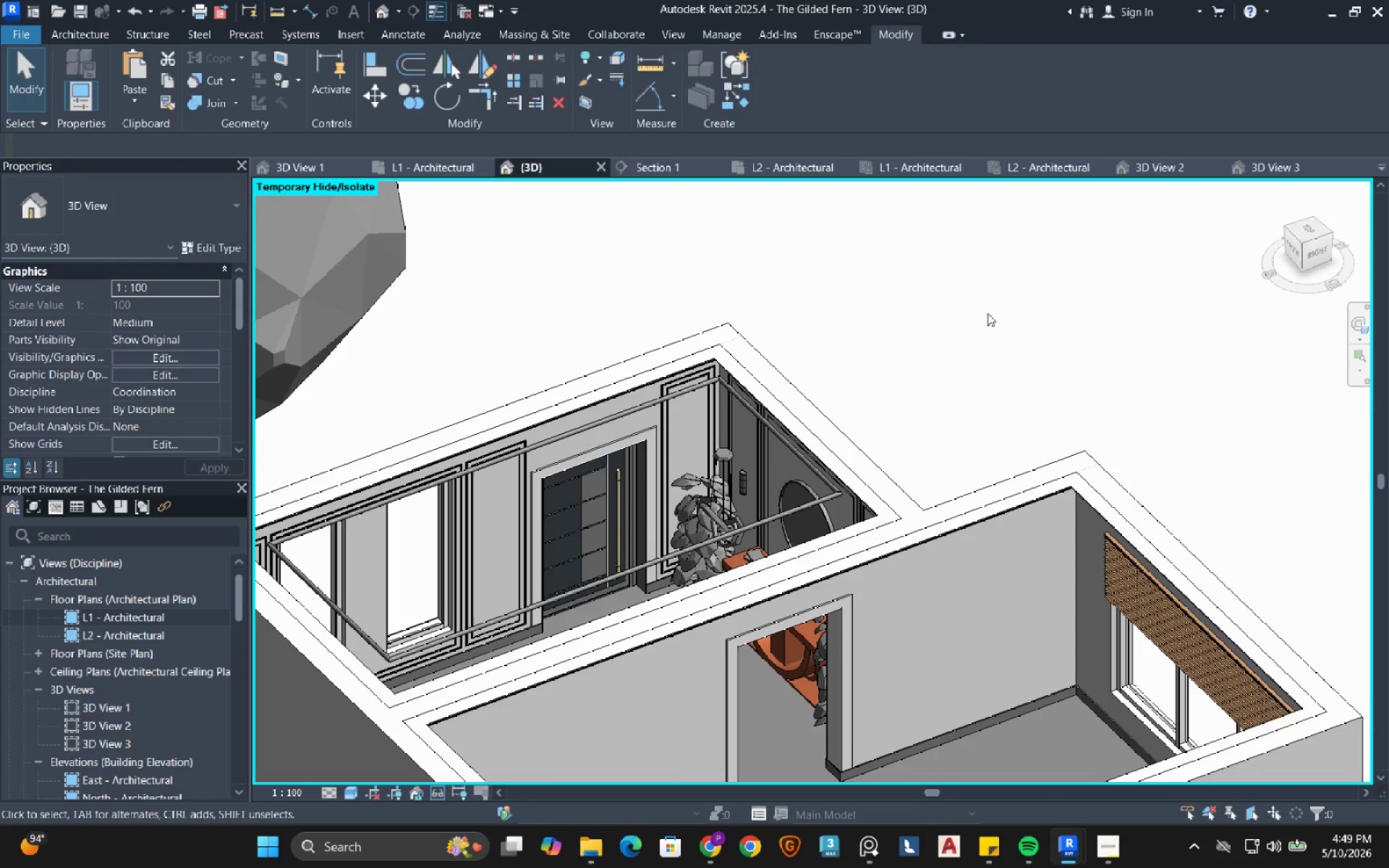 
left_click([987, 313])
 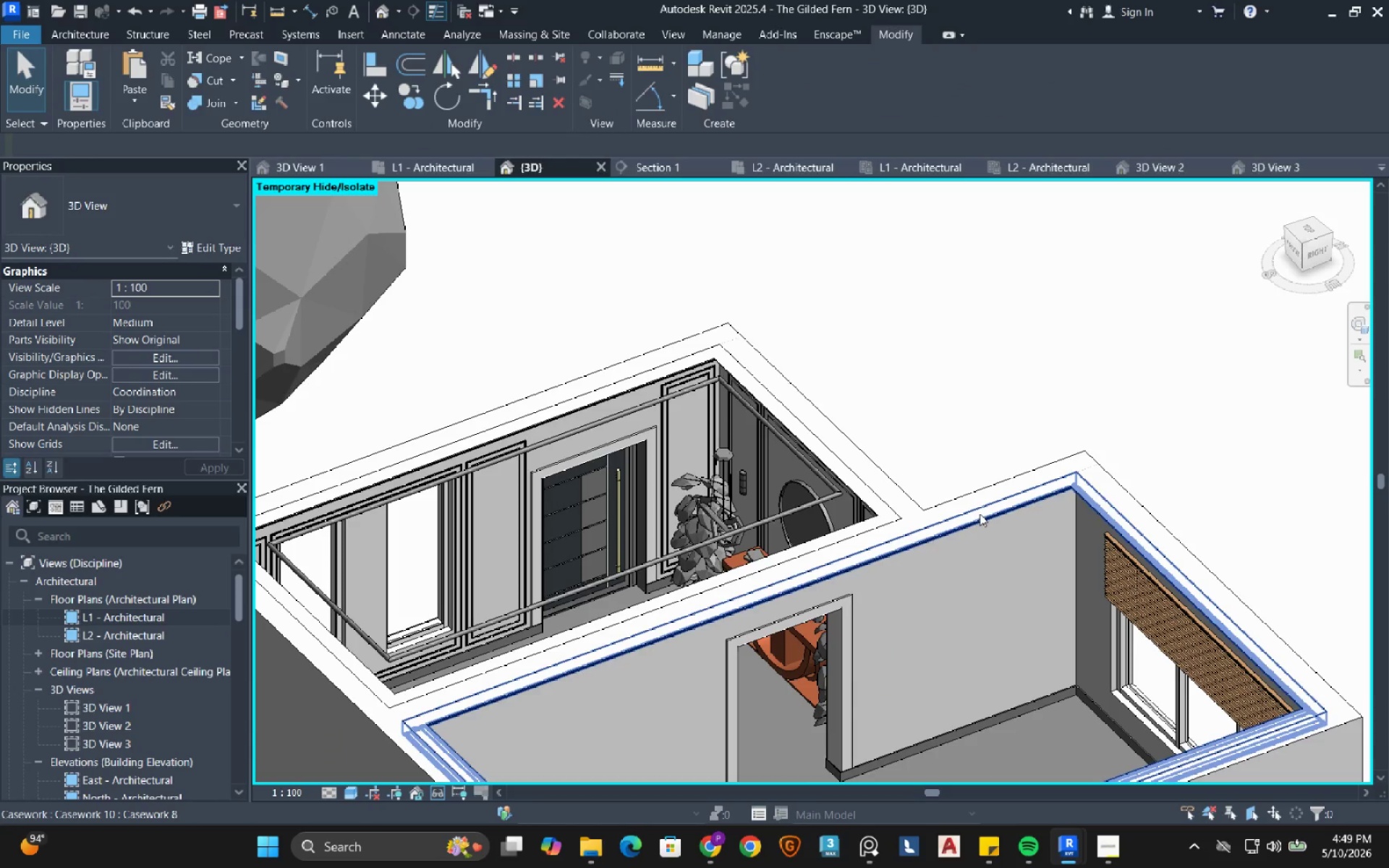 
left_click([980, 514])
 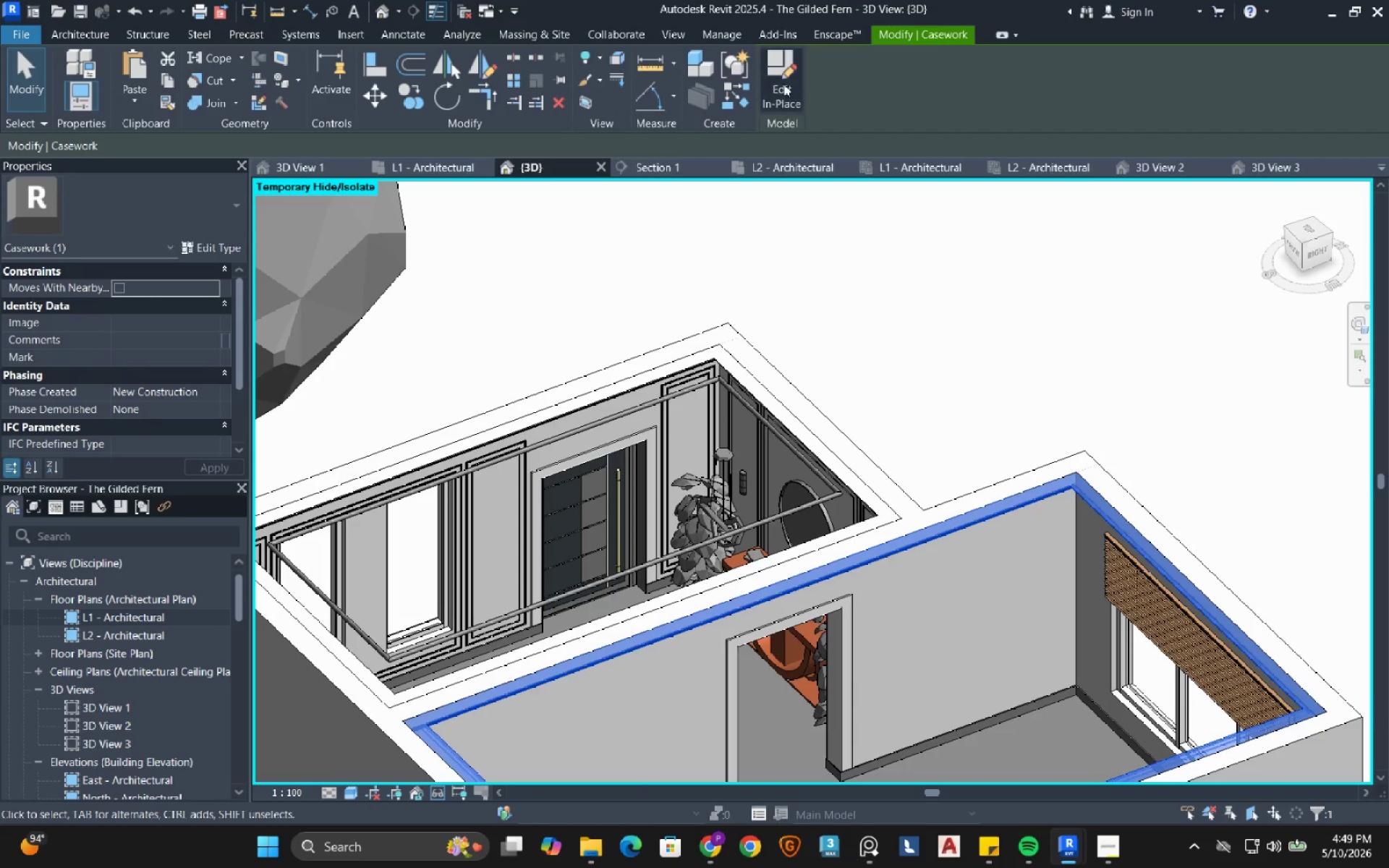 
left_click([784, 80])
 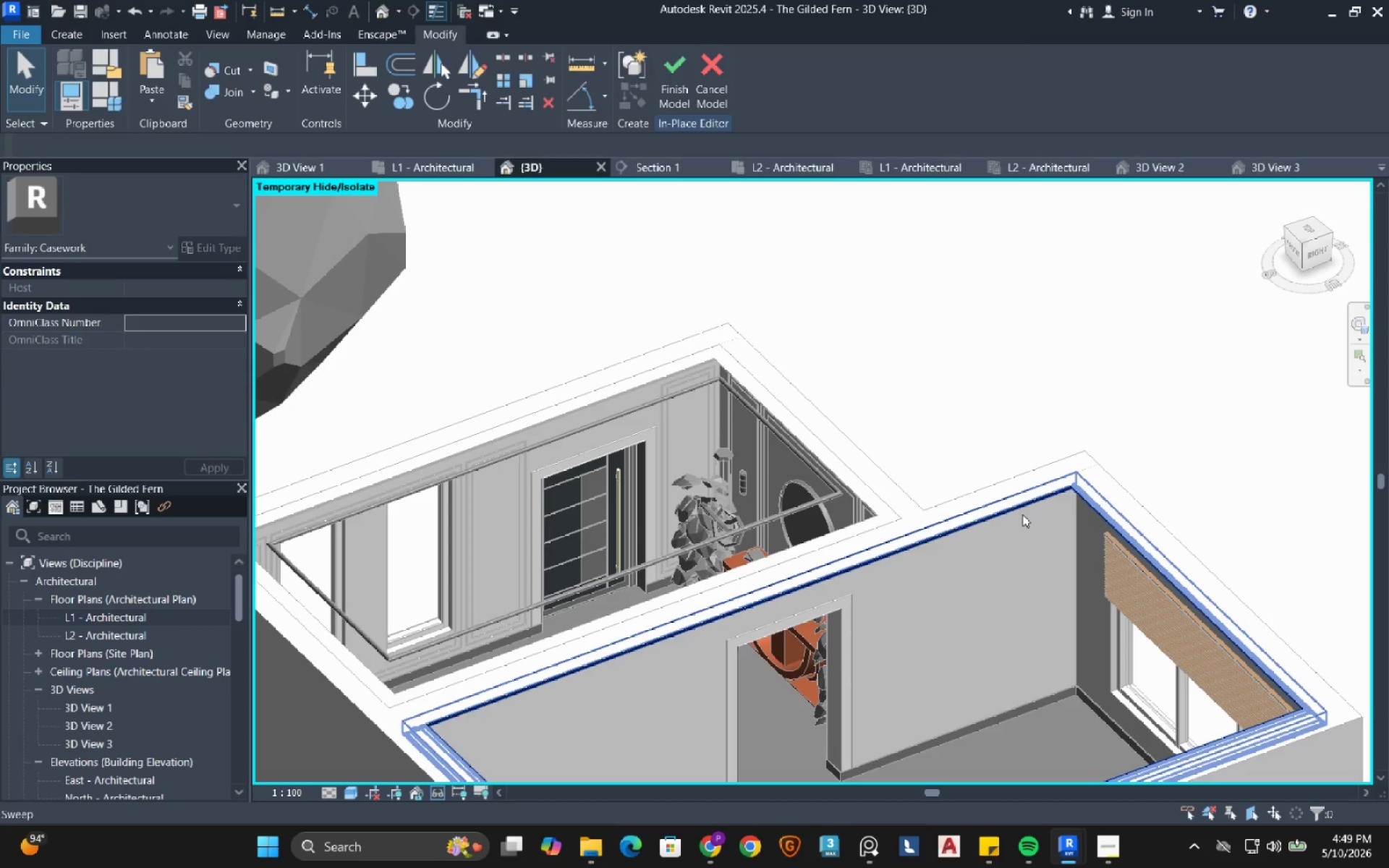 
left_click([1022, 514])
 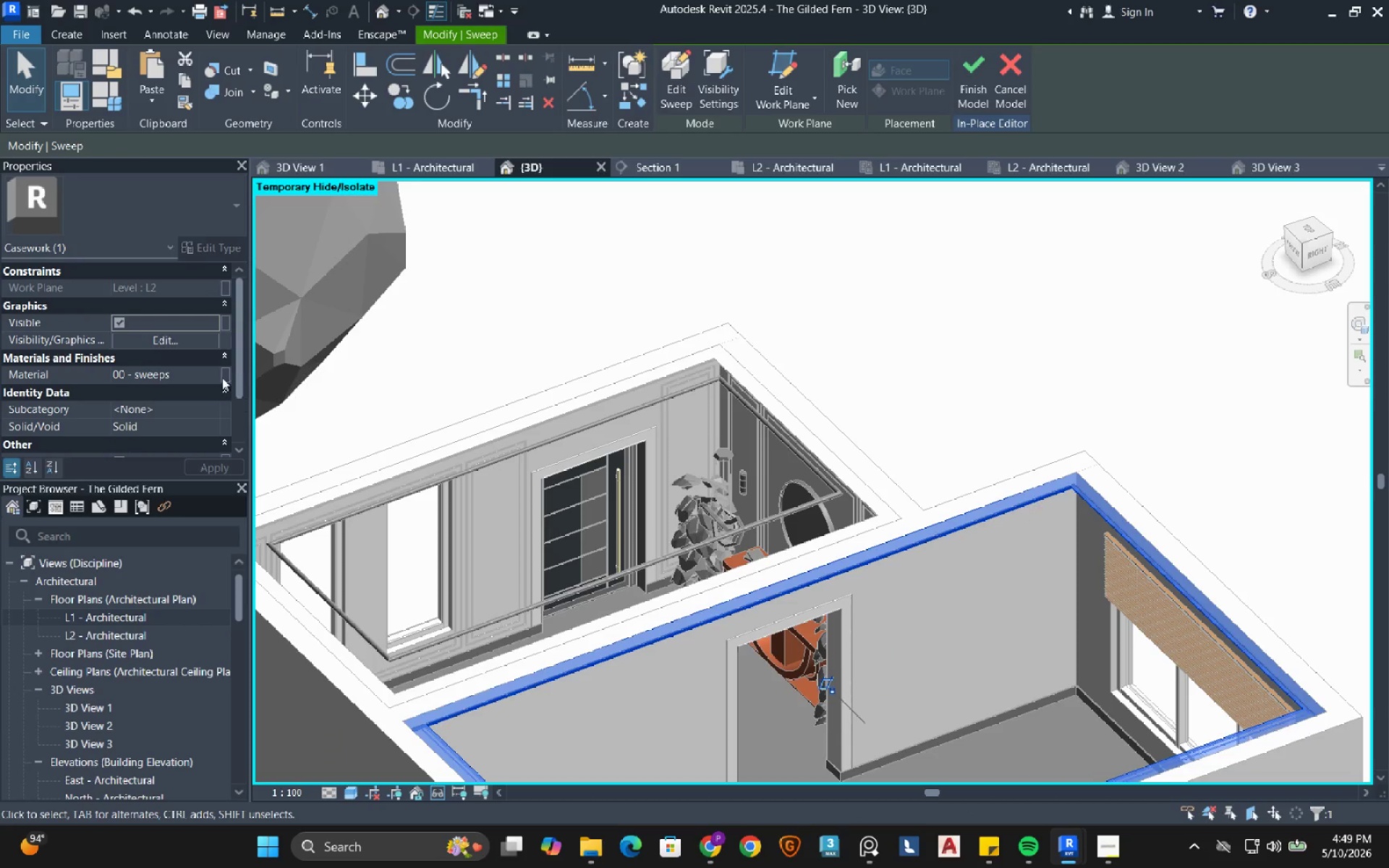 
left_click([214, 370])
 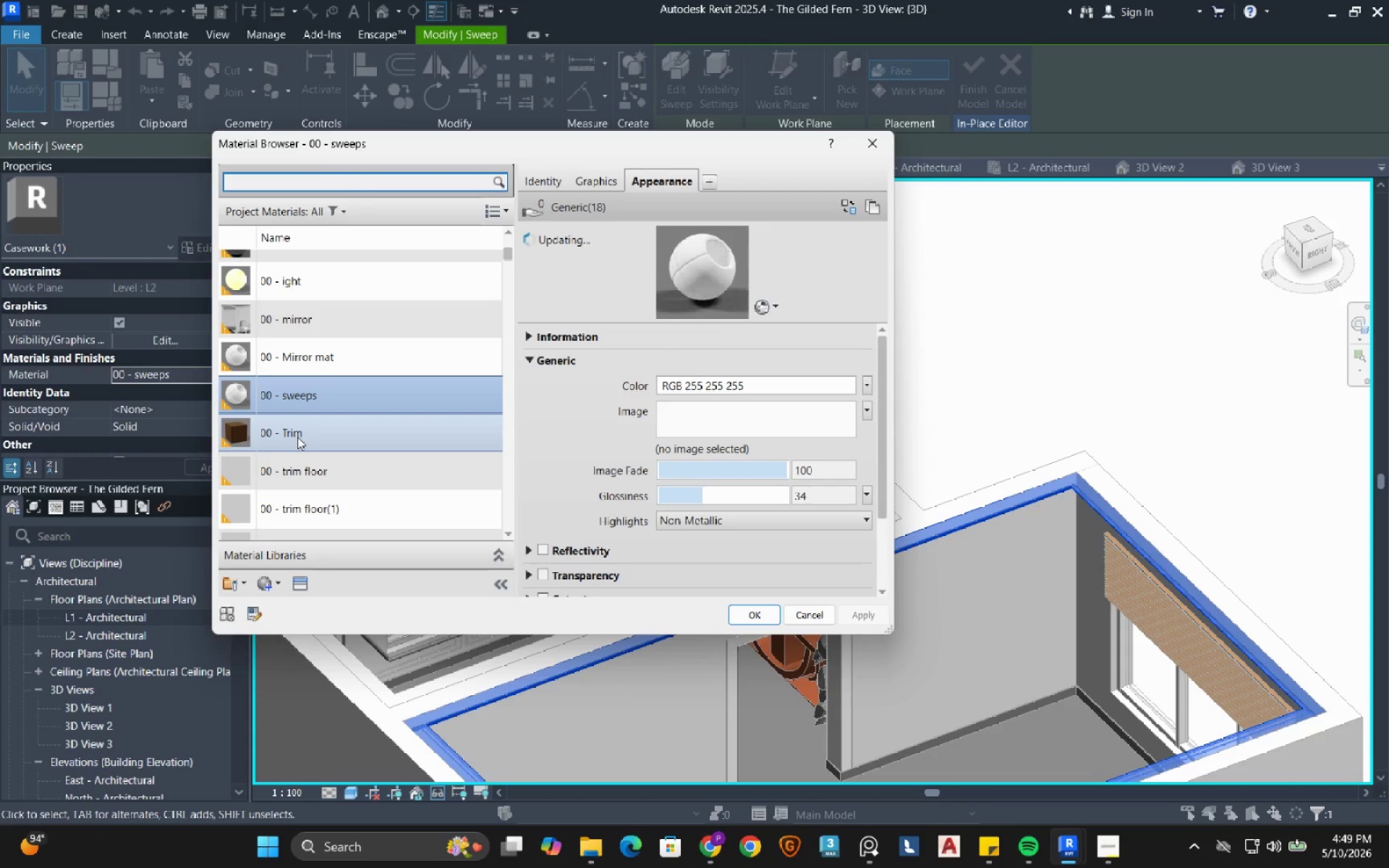 
scroll: coordinate [338, 422], scroll_direction: down, amount: 1.0
 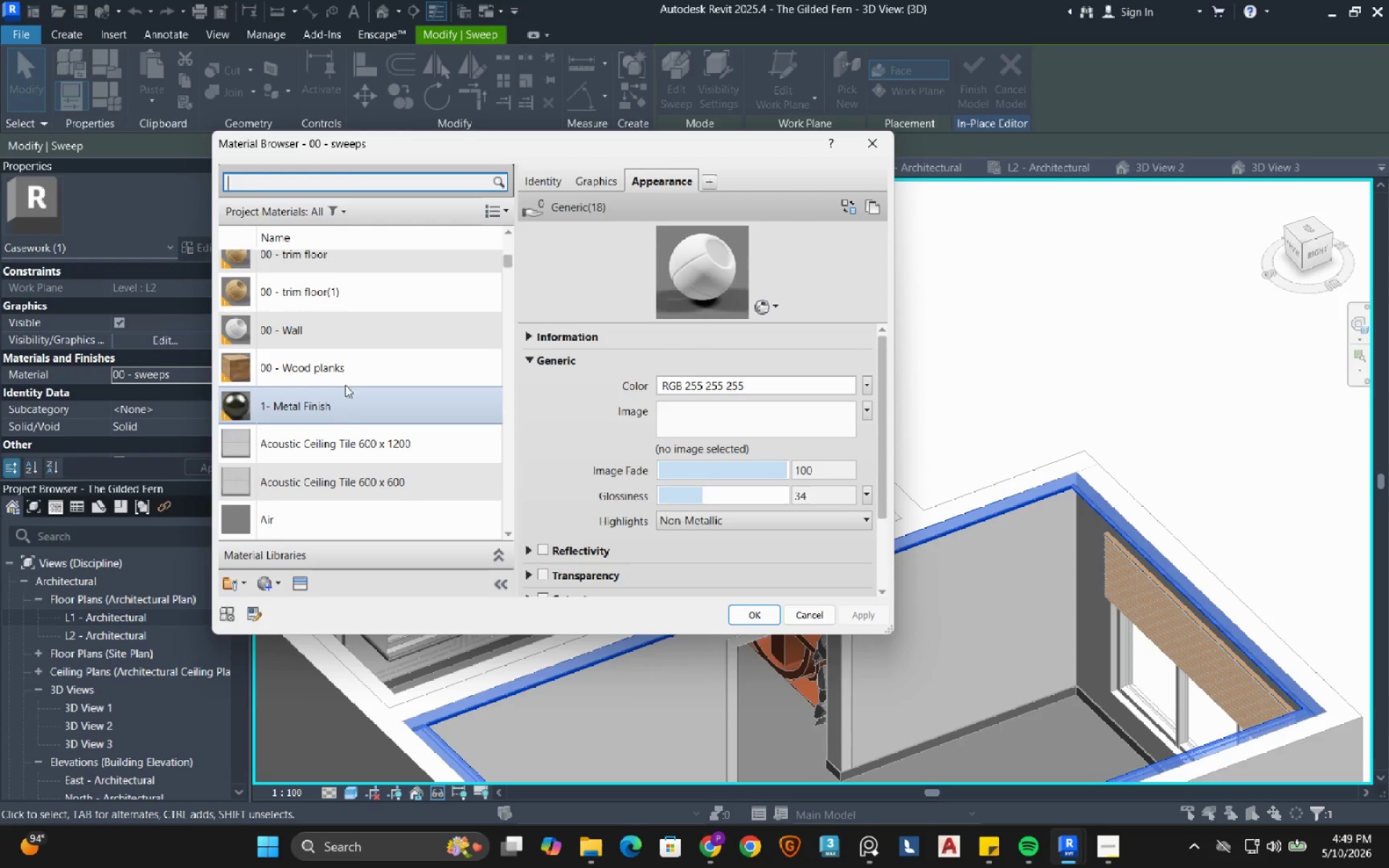 
left_click([354, 322])
 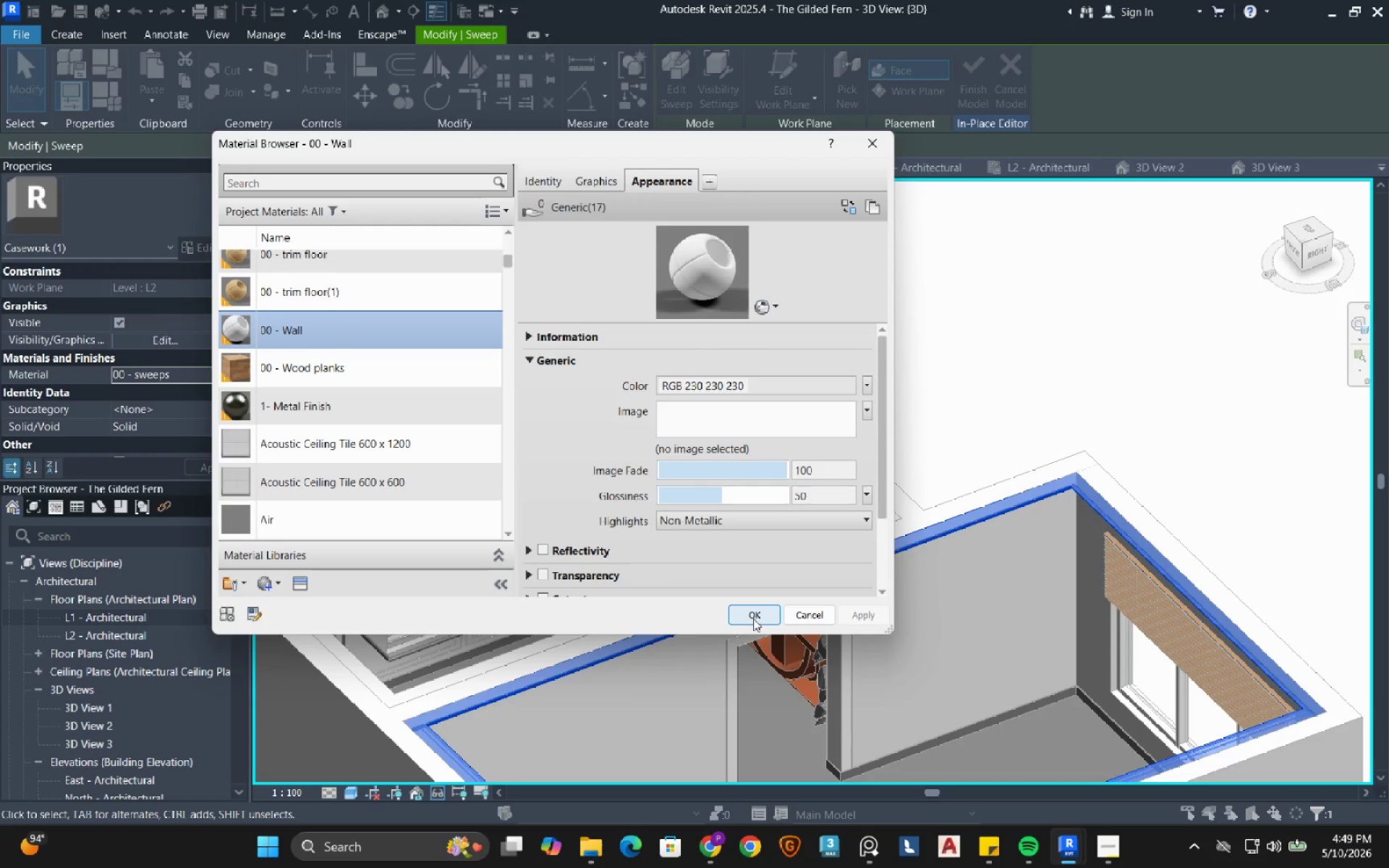 
left_click([753, 618])
 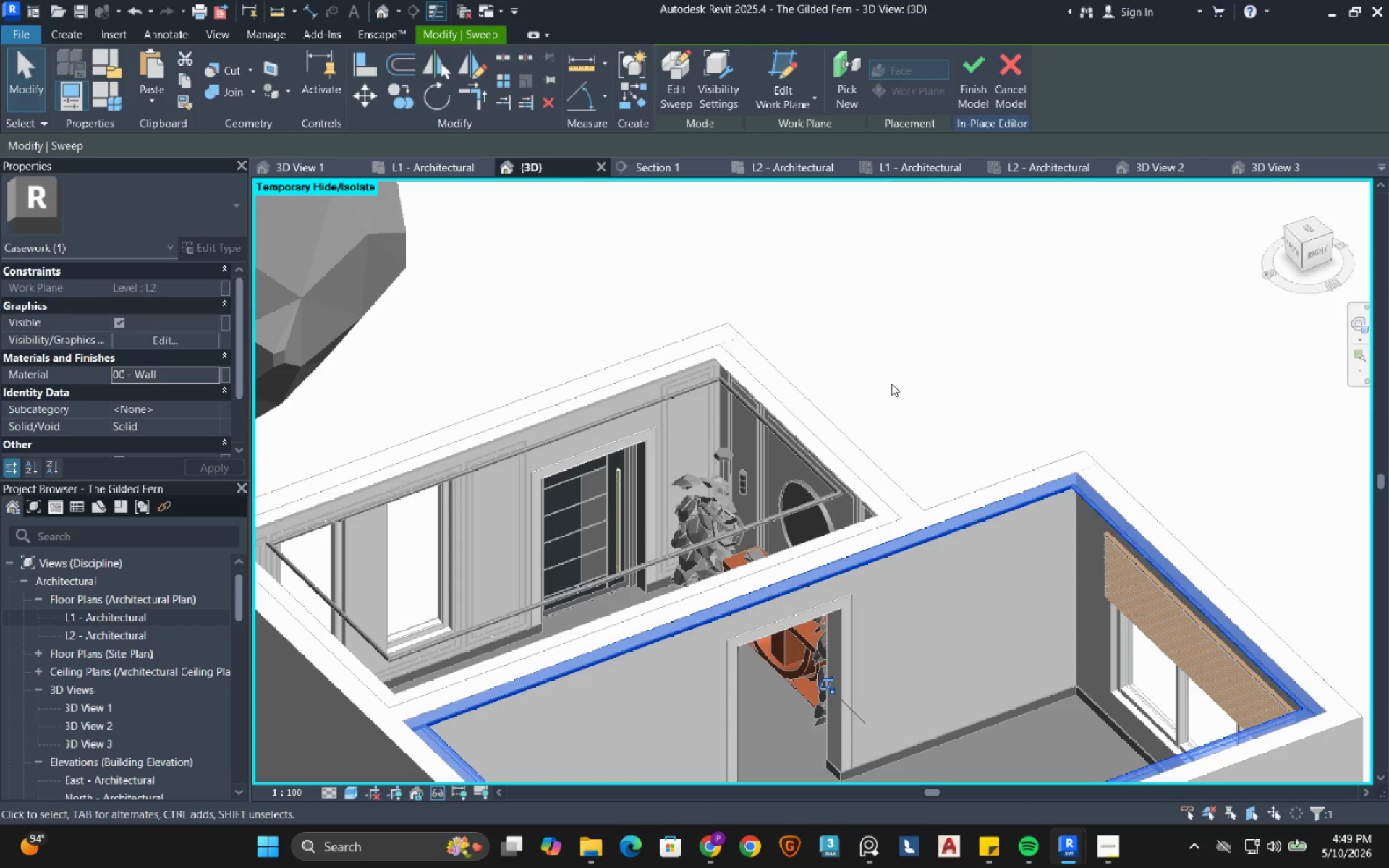 
left_click([906, 357])
 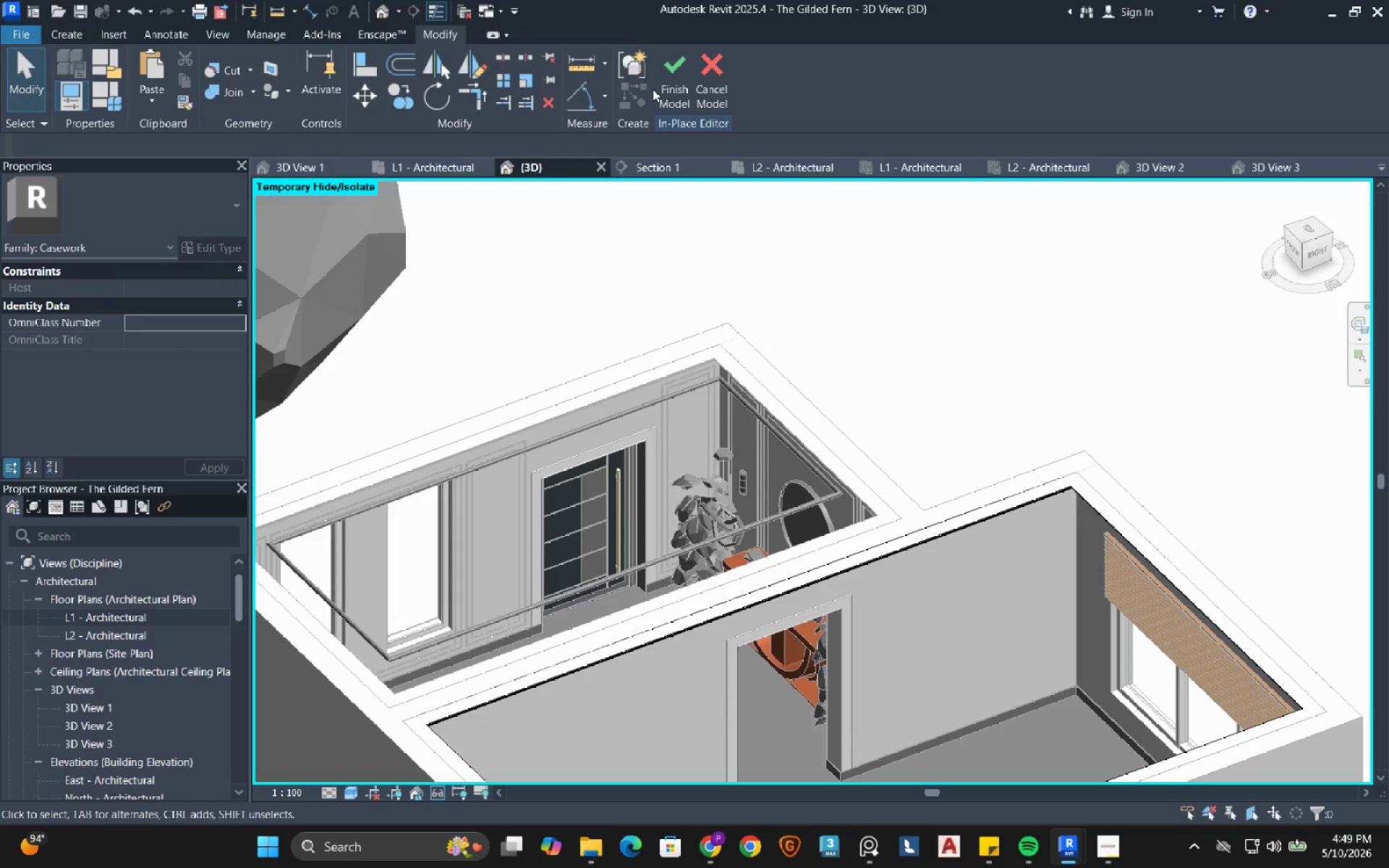 
double_click([660, 84])
 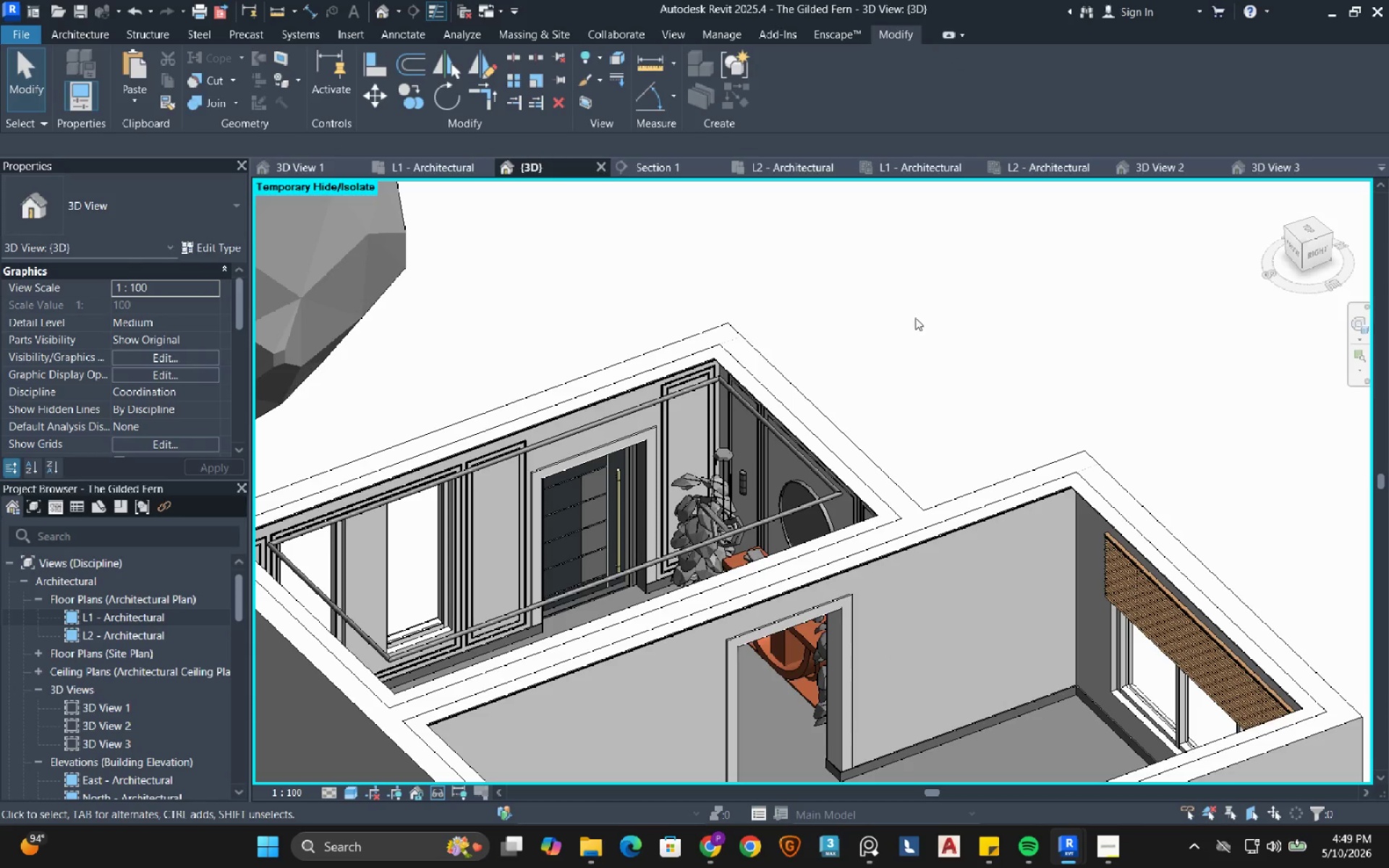 
left_click([917, 318])
 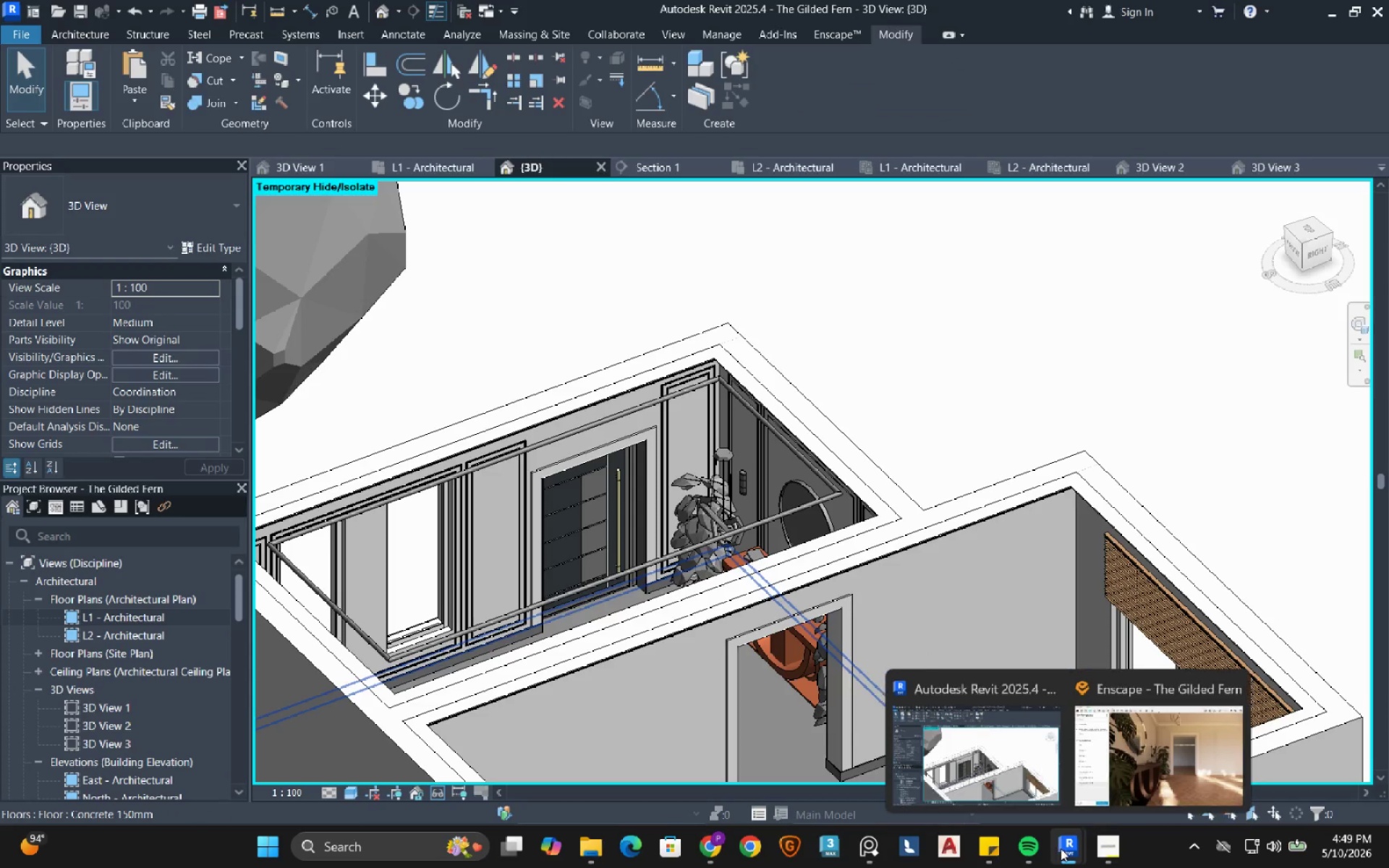 
left_click([1152, 750])
 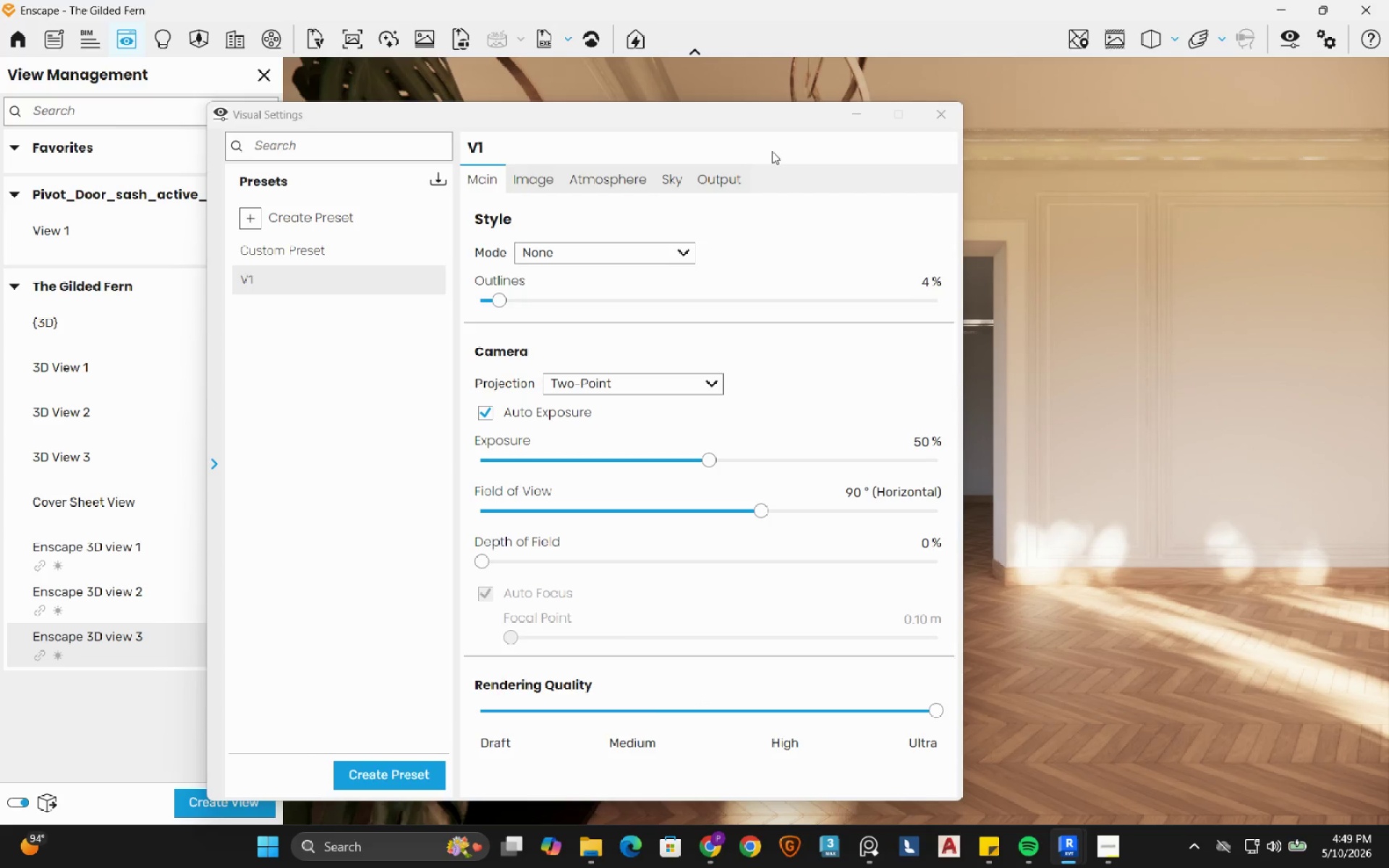 
left_click([852, 115])
 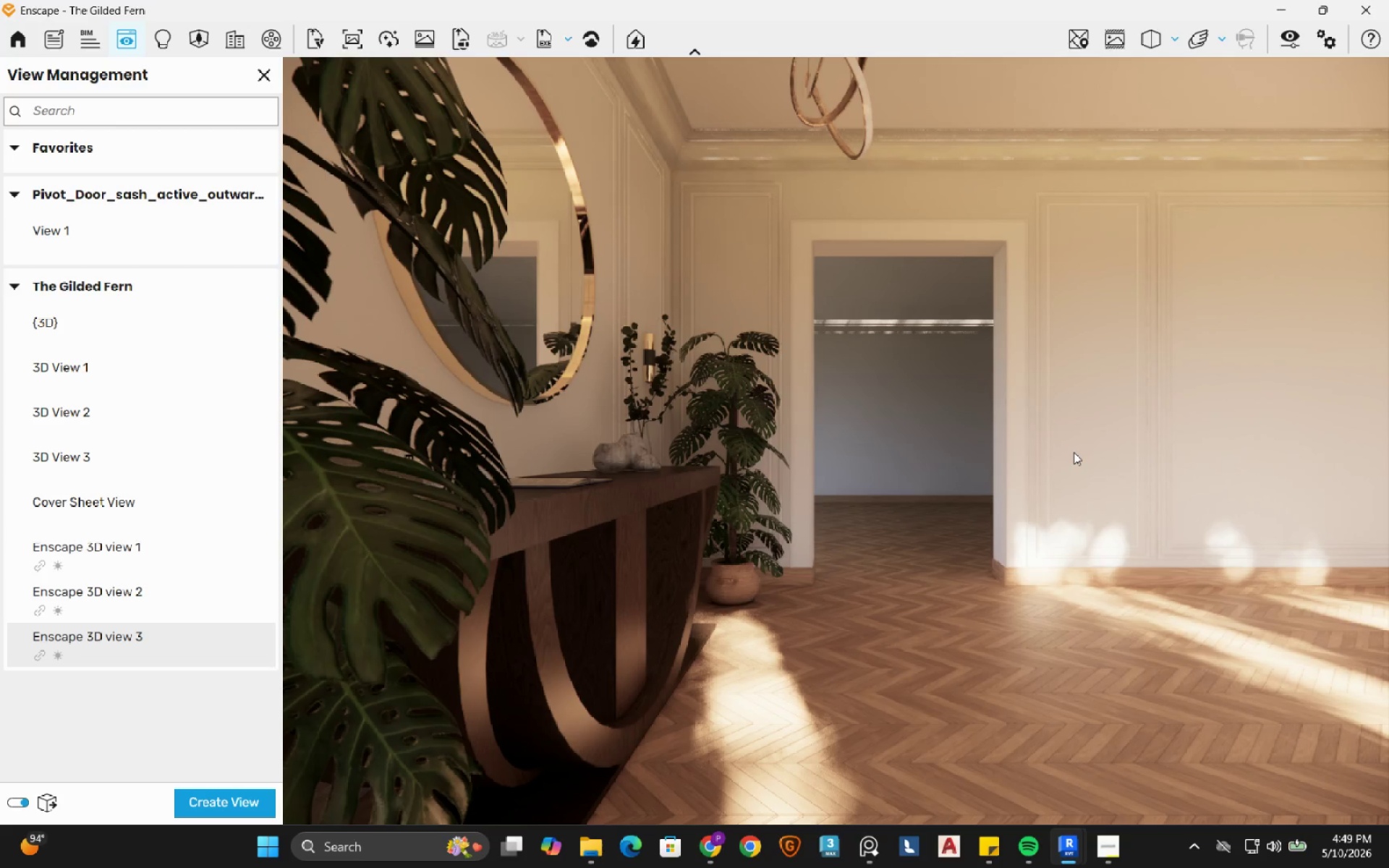 
wait(11.33)
 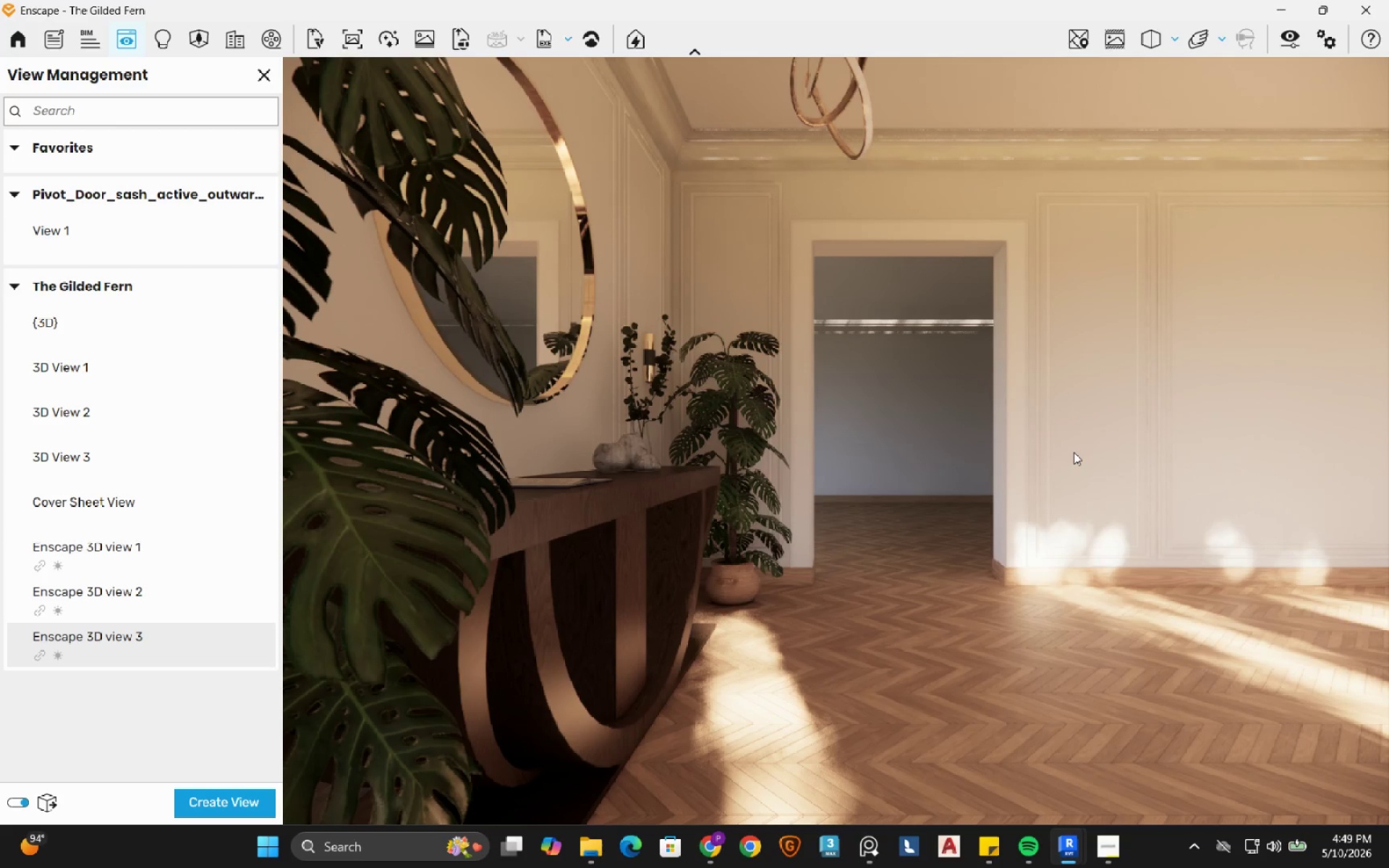 
left_click([121, 555])
 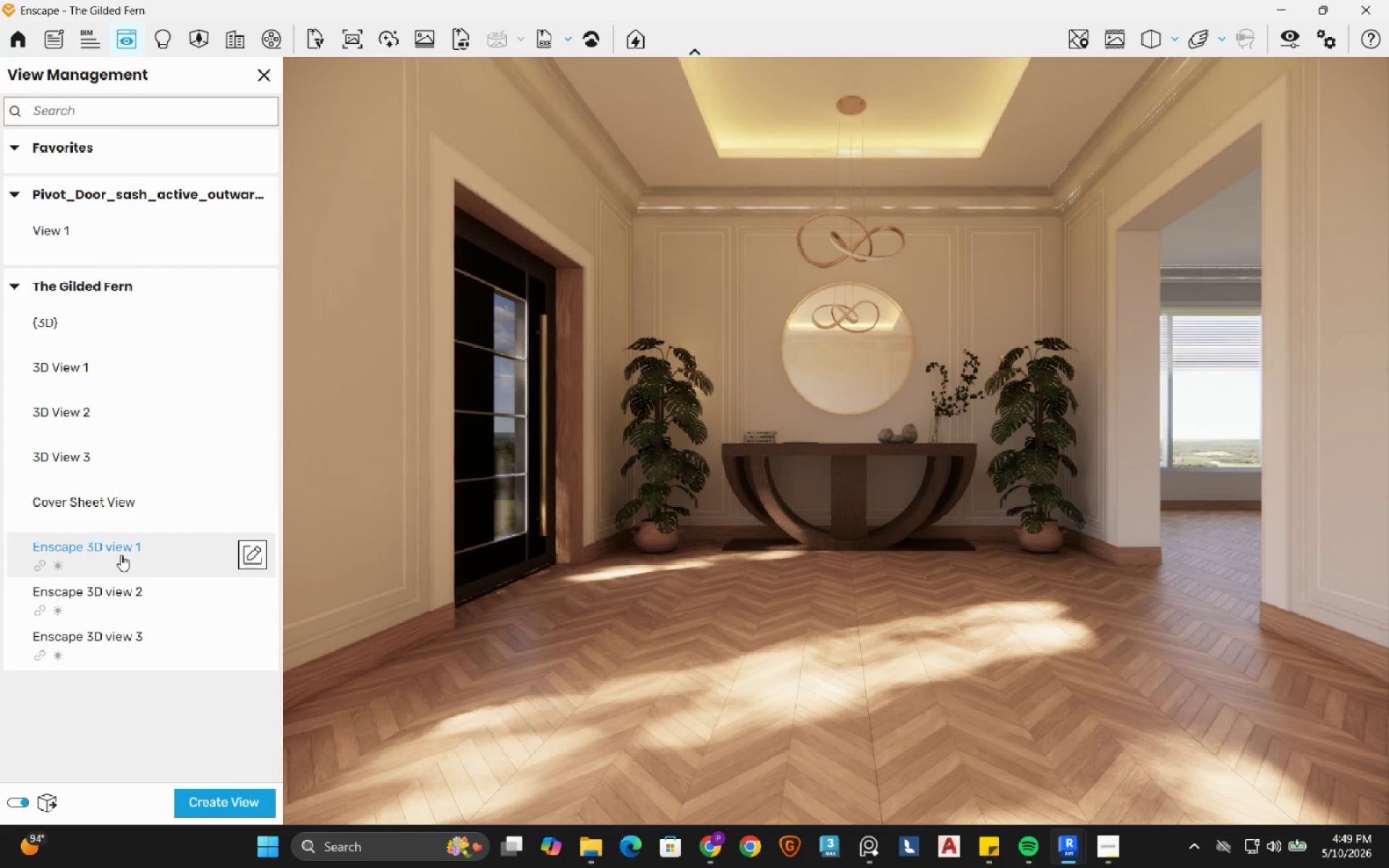 
wait(13.83)
 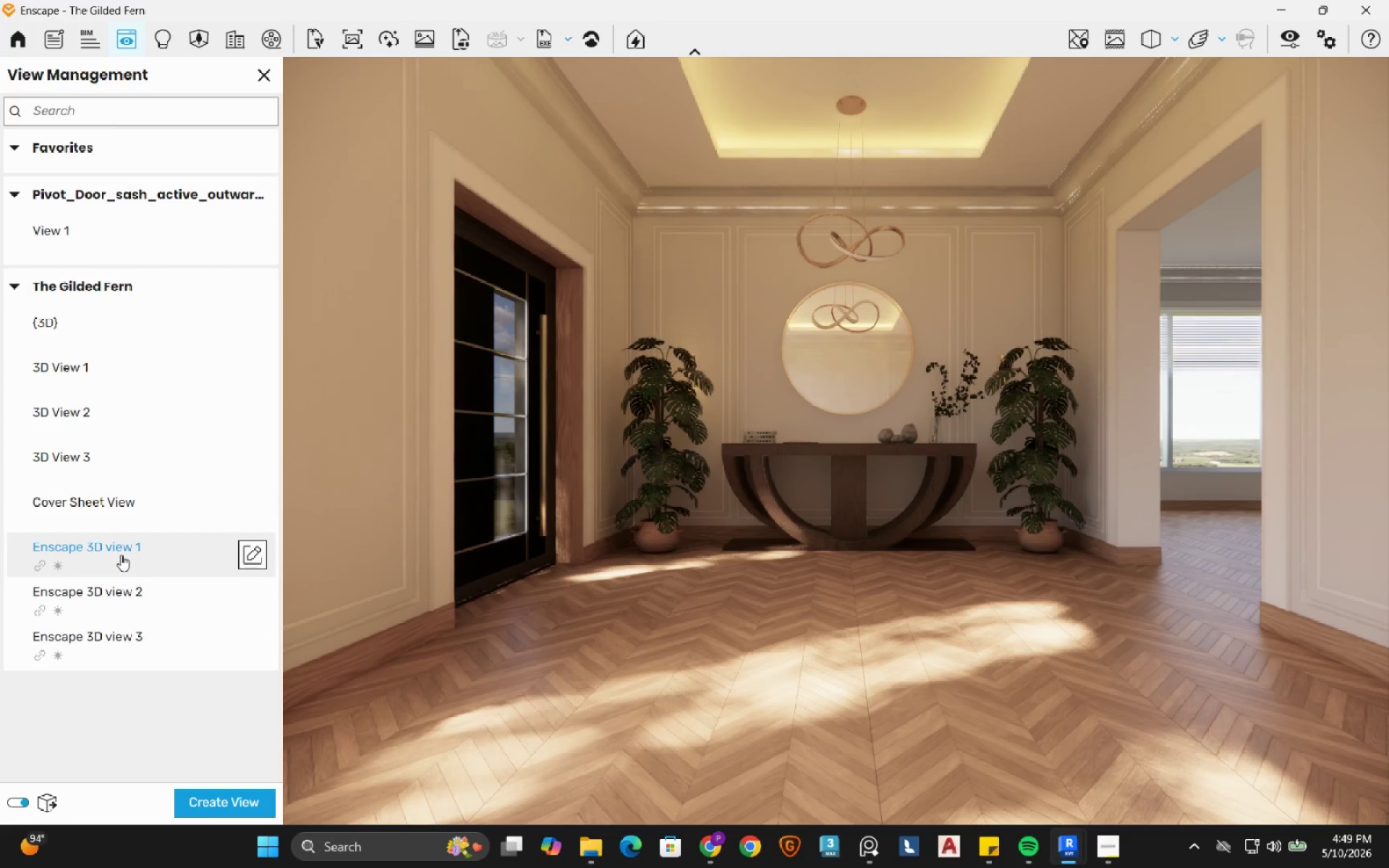 
left_click([1108, 860])